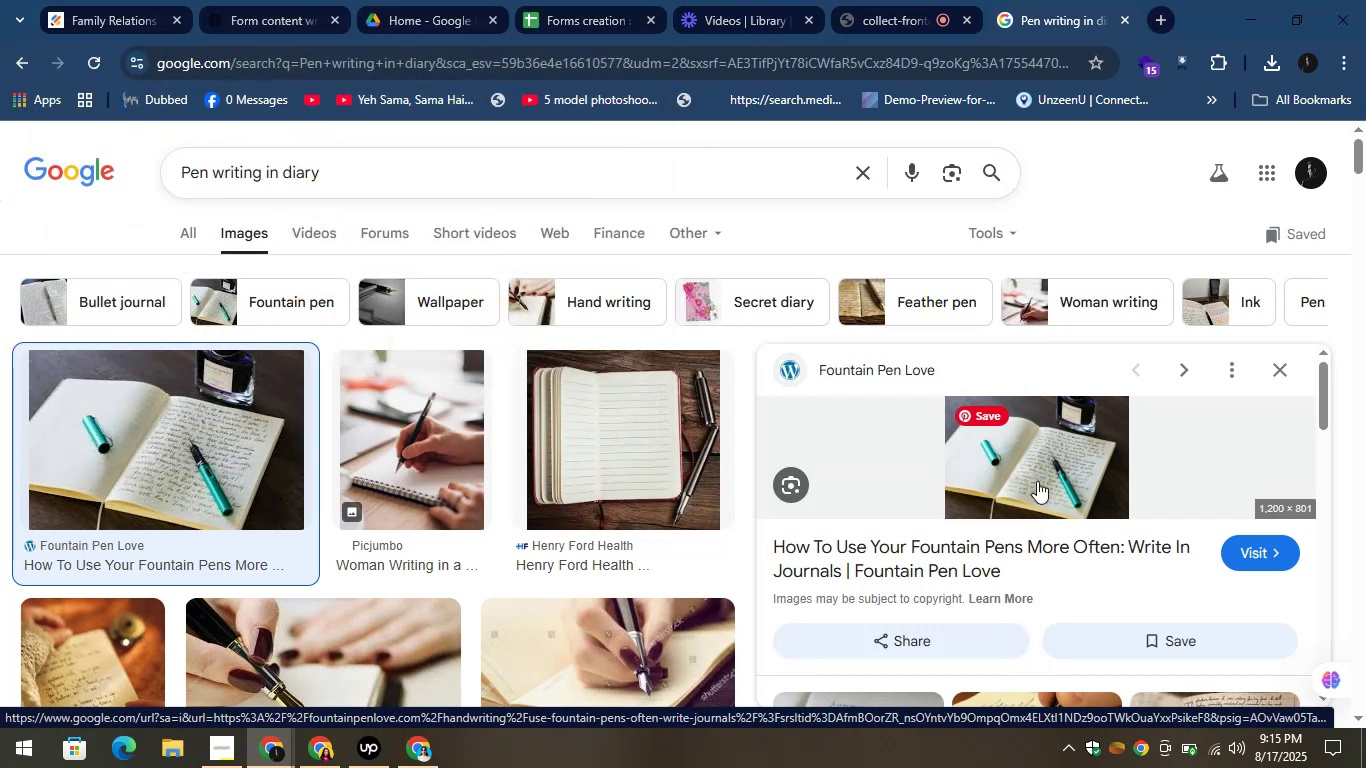 
right_click([1036, 475])
 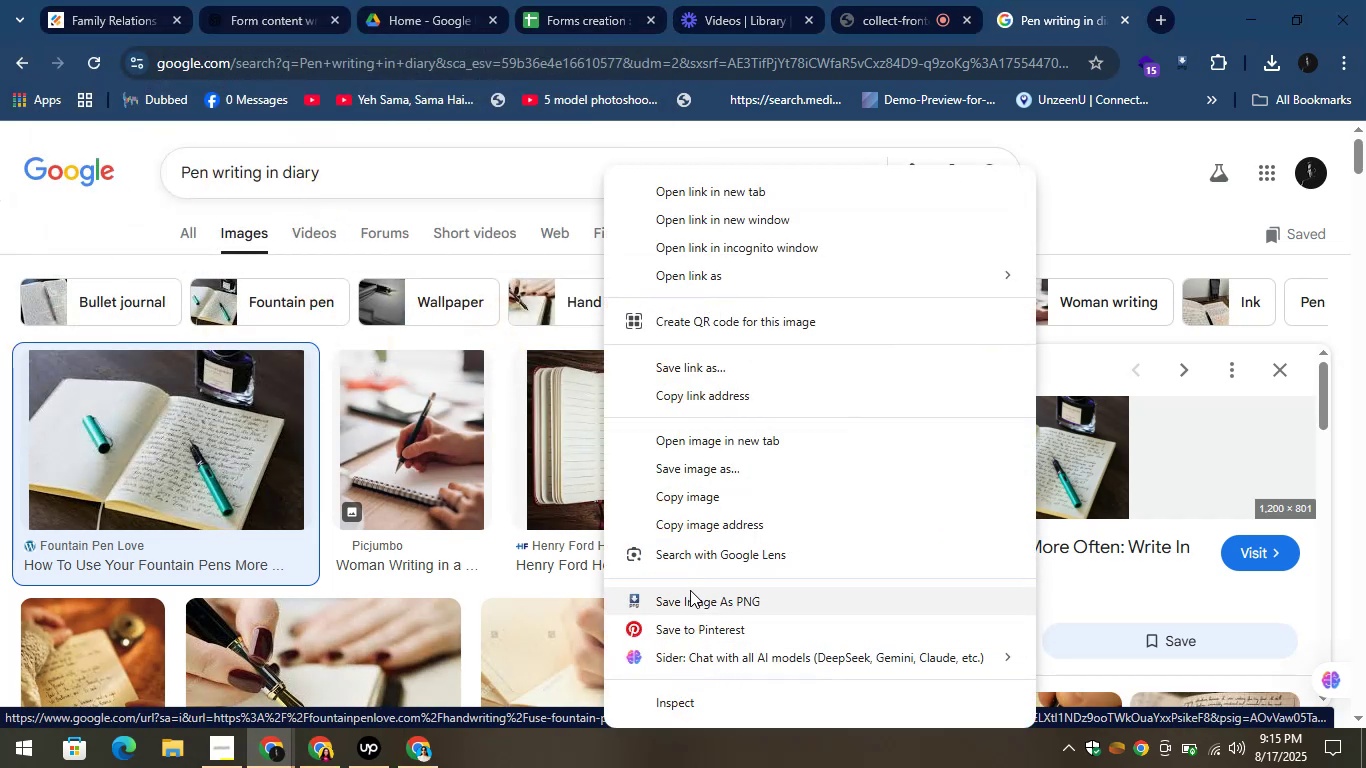 
left_click([689, 602])
 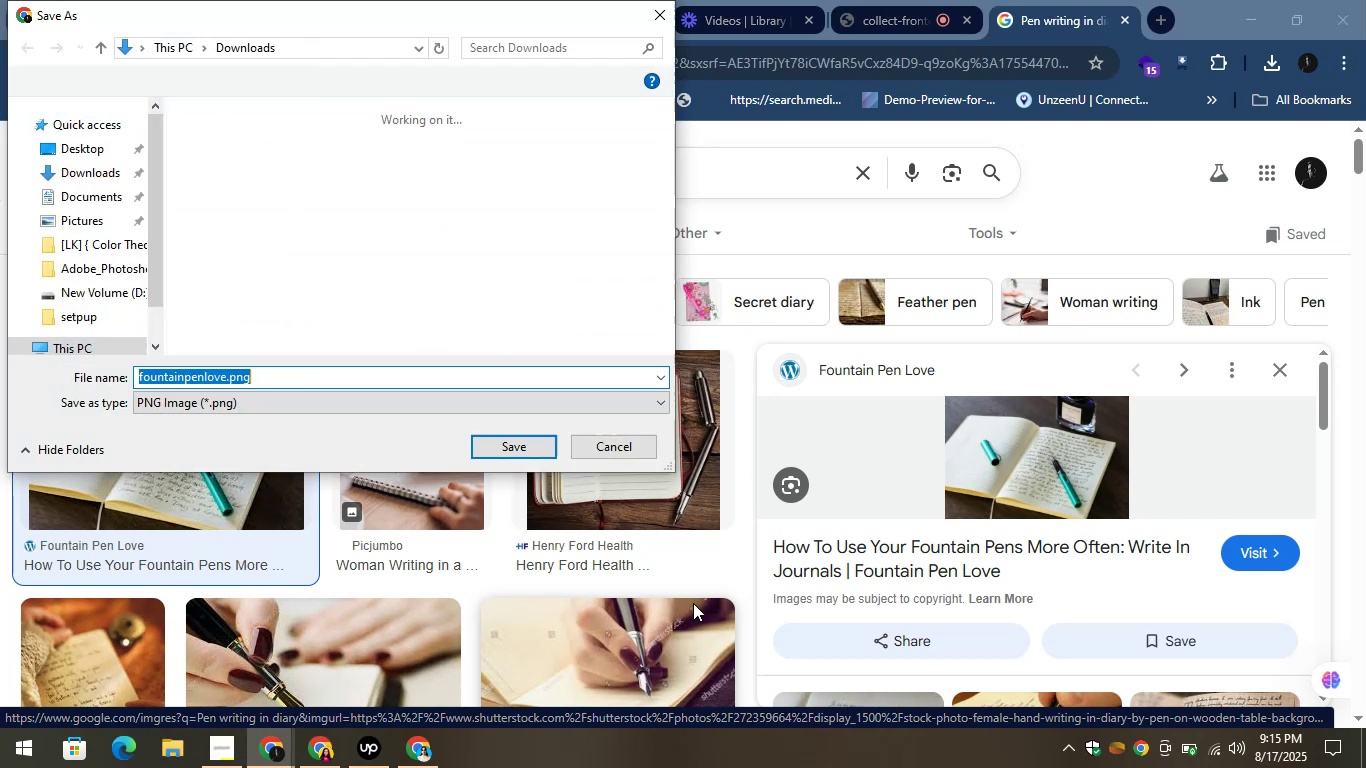 
left_click([536, 447])
 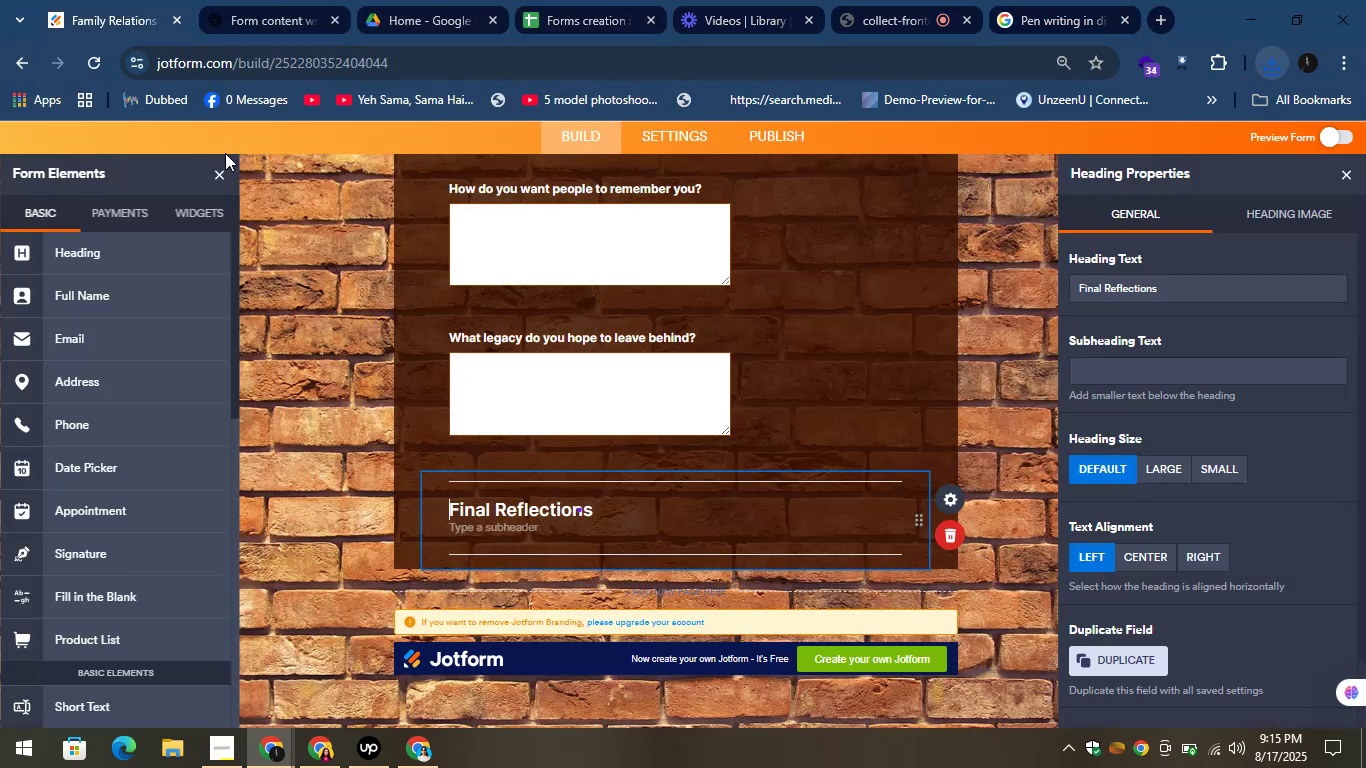 
scroll: coordinate [127, 472], scroll_direction: down, amount: 9.0
 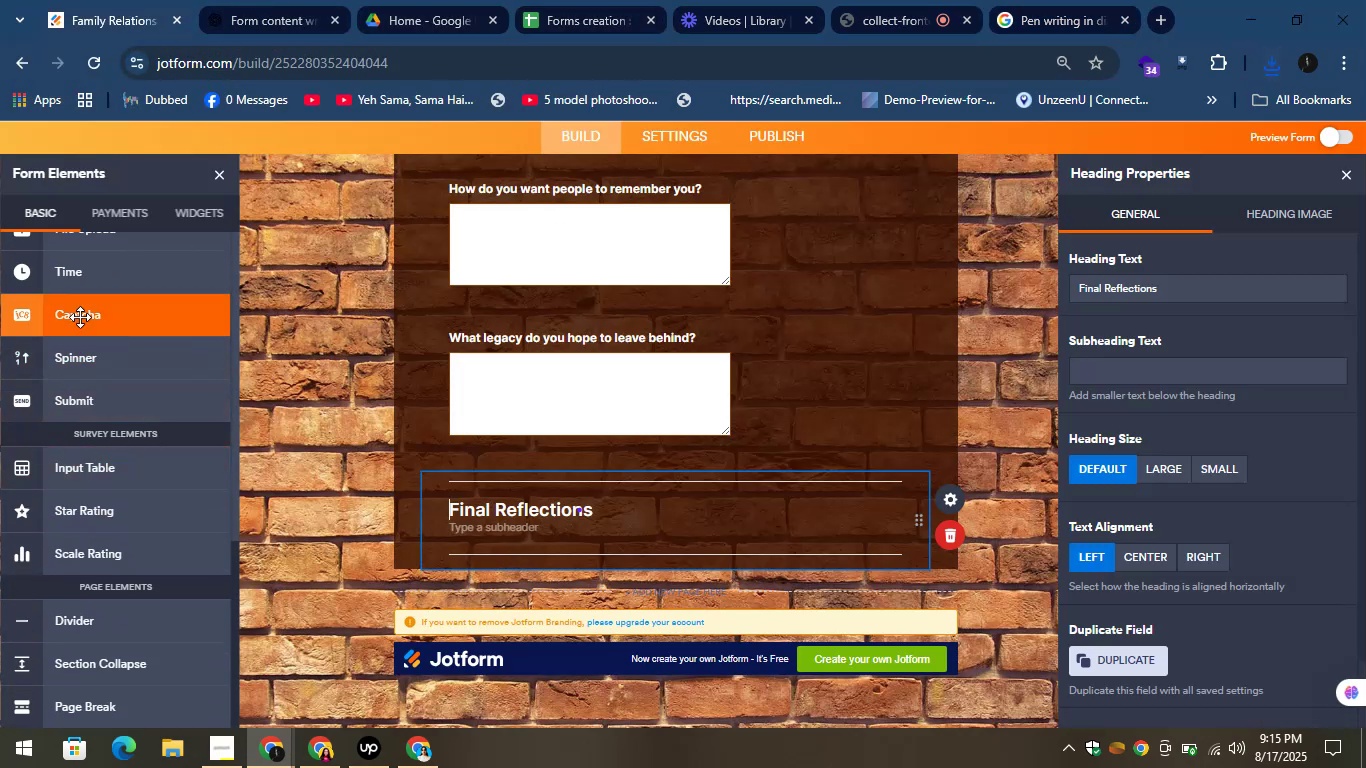 
scroll: coordinate [127, 534], scroll_direction: up, amount: 2.0
 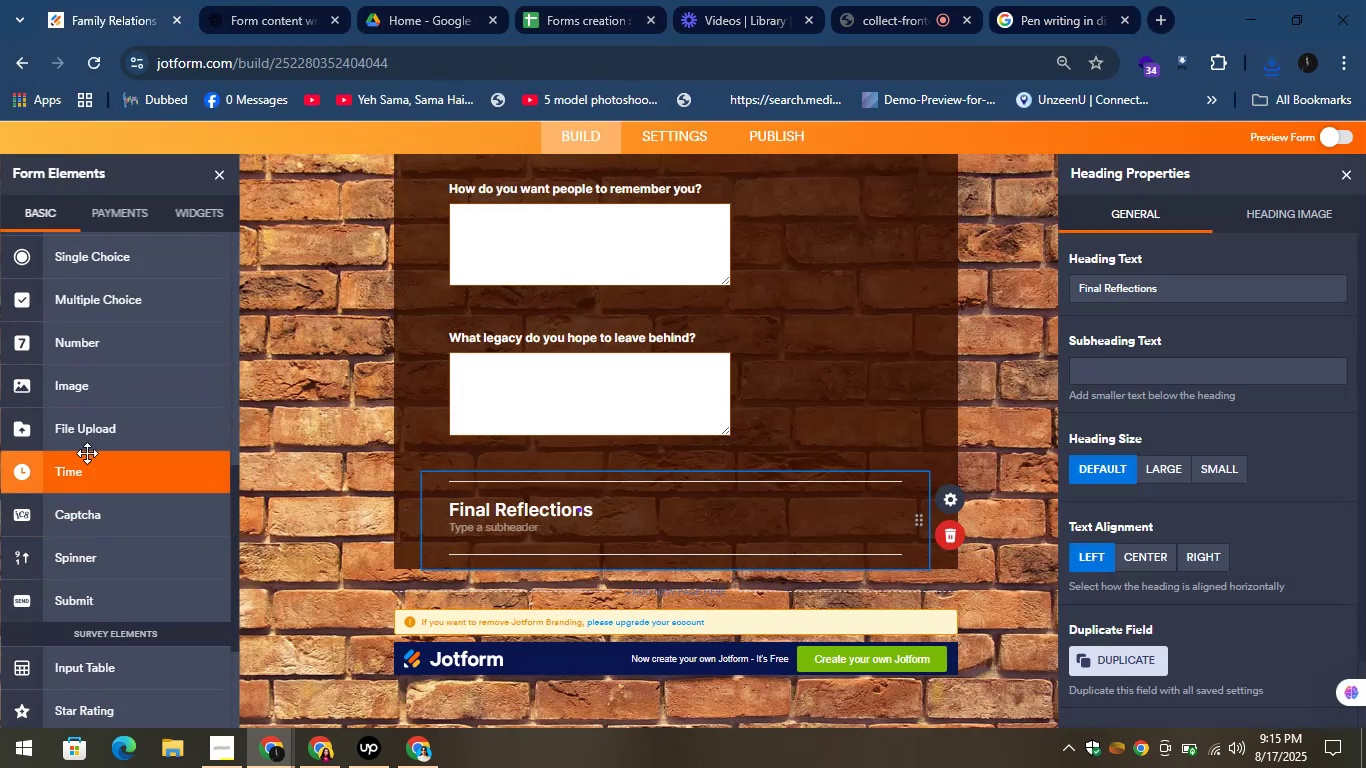 
left_click_drag(start_coordinate=[81, 371], to_coordinate=[504, 582])
 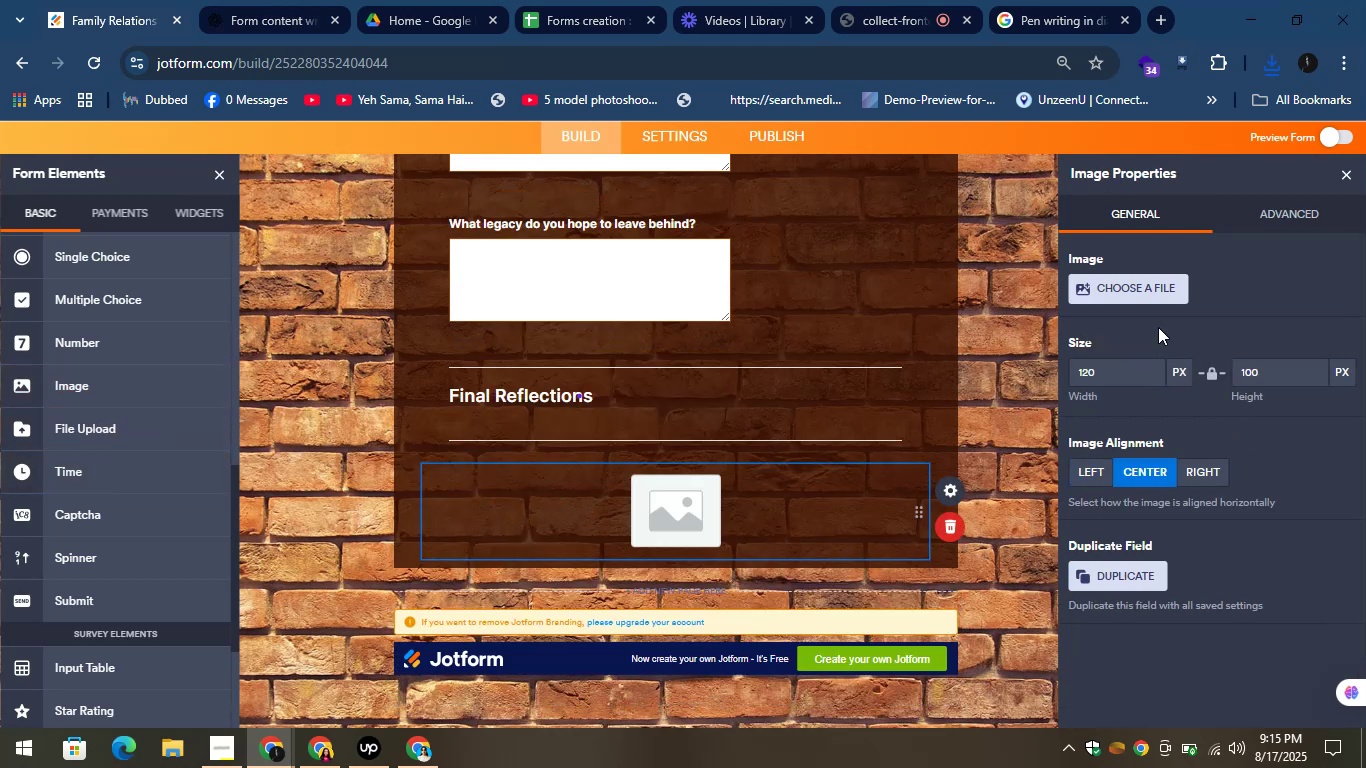 
left_click([1136, 295])
 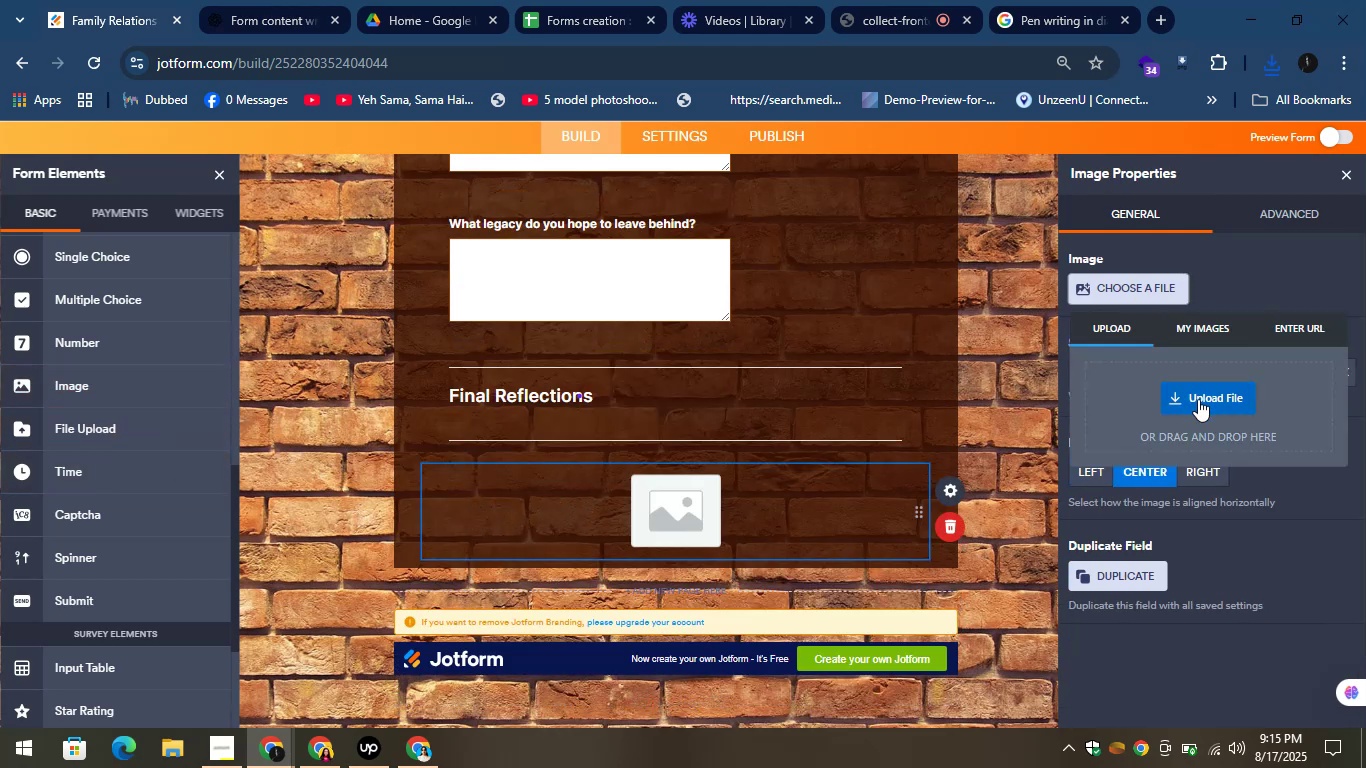 
left_click([1198, 400])
 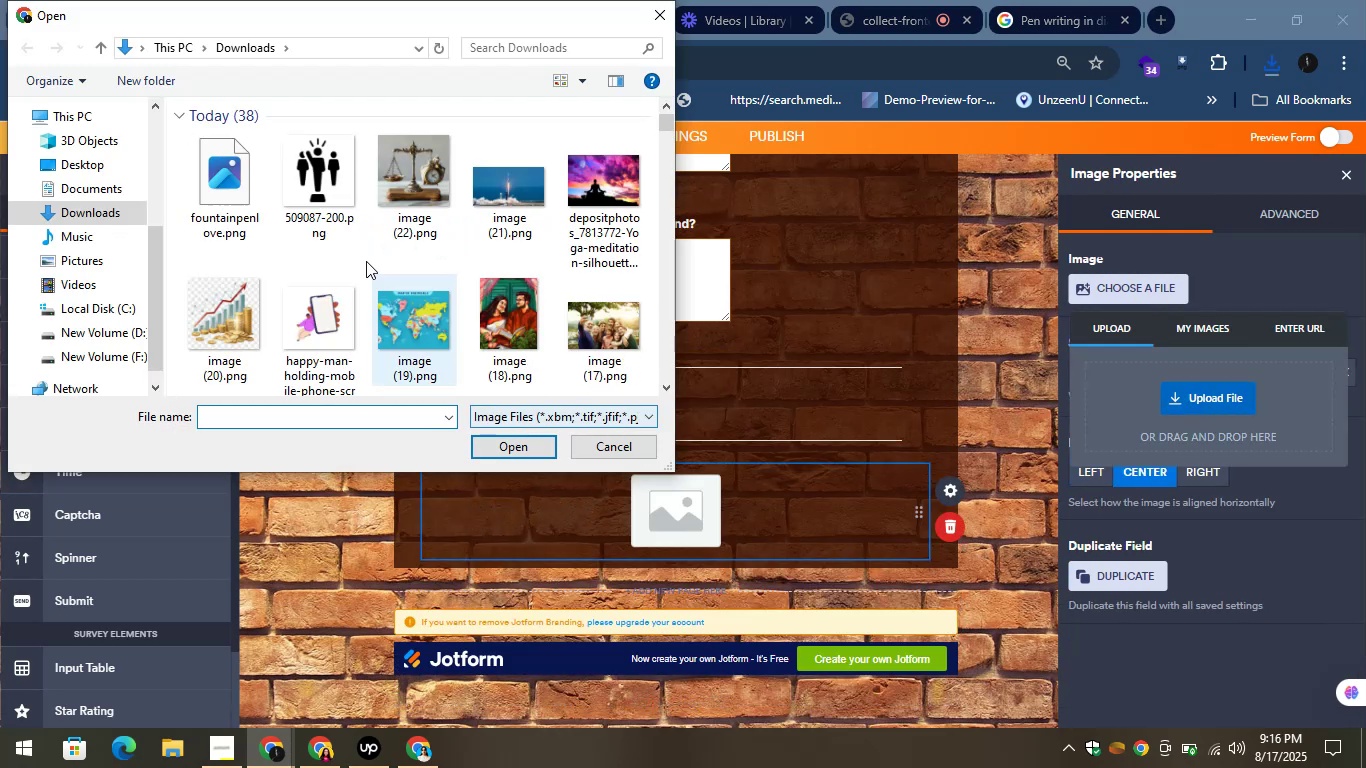 
left_click([223, 191])
 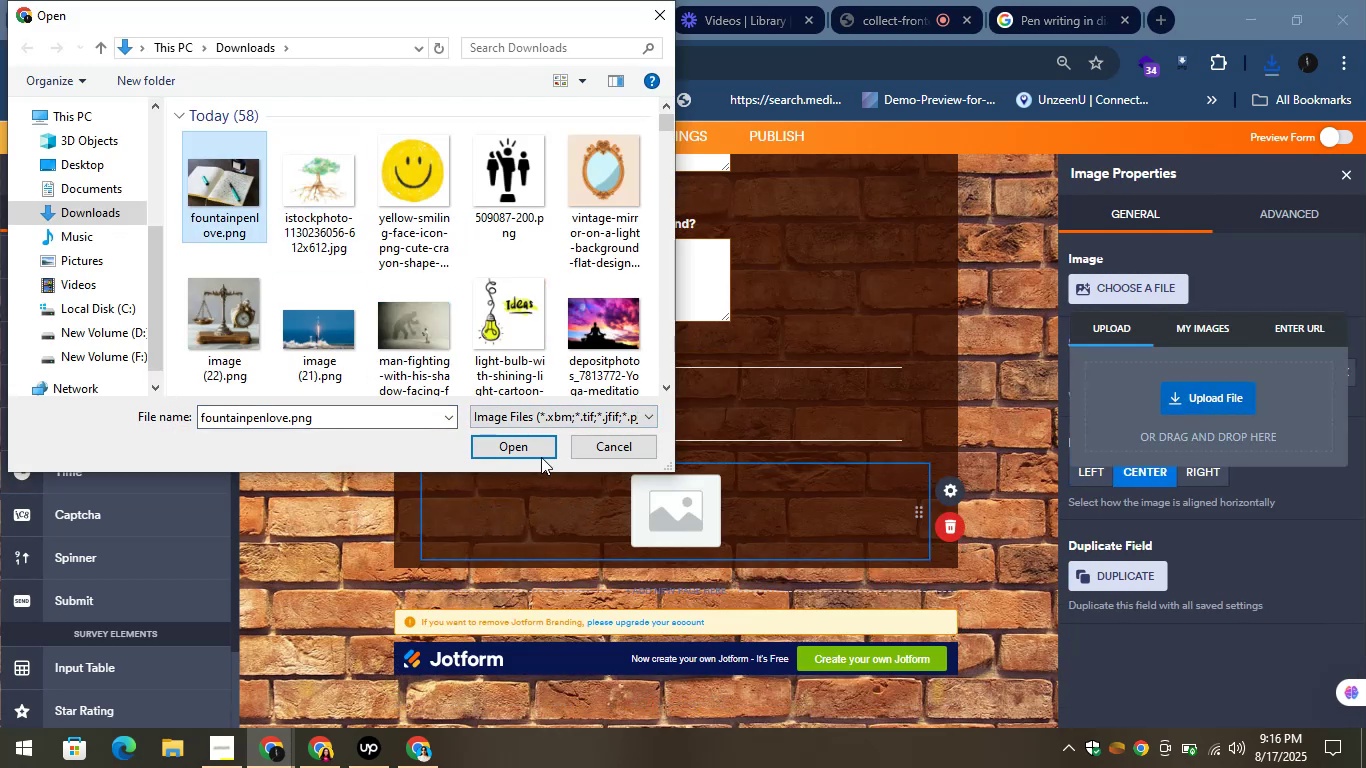 
left_click([529, 450])
 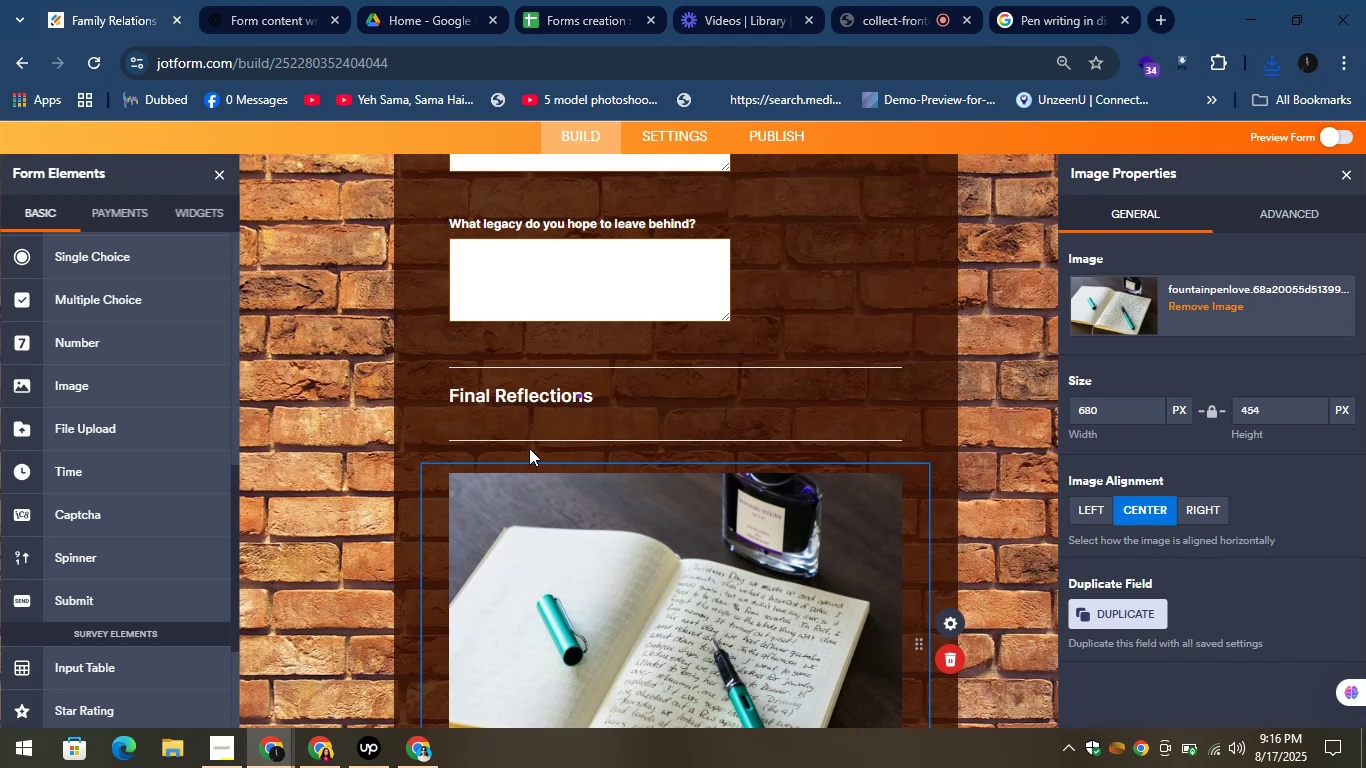 
wait(37.75)
 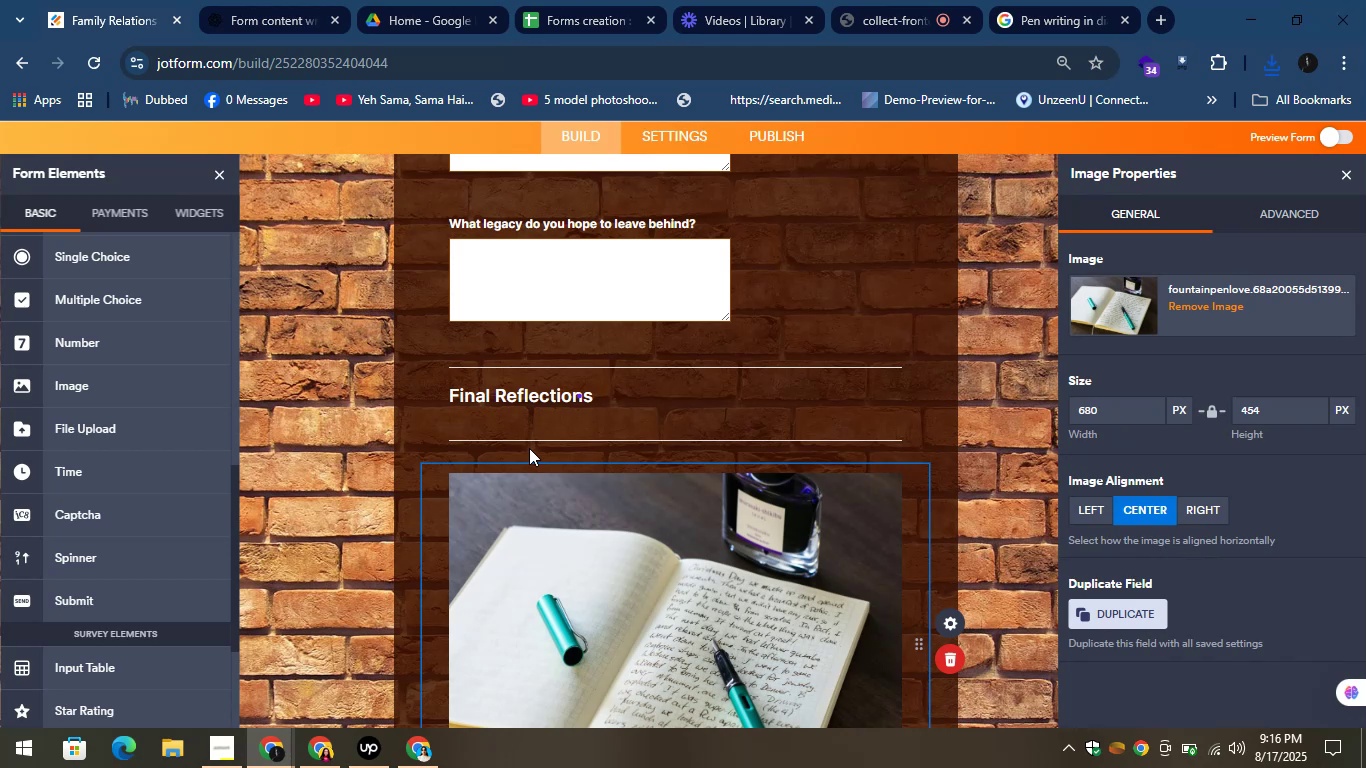 
scroll: coordinate [529, 448], scroll_direction: down, amount: 5.0
 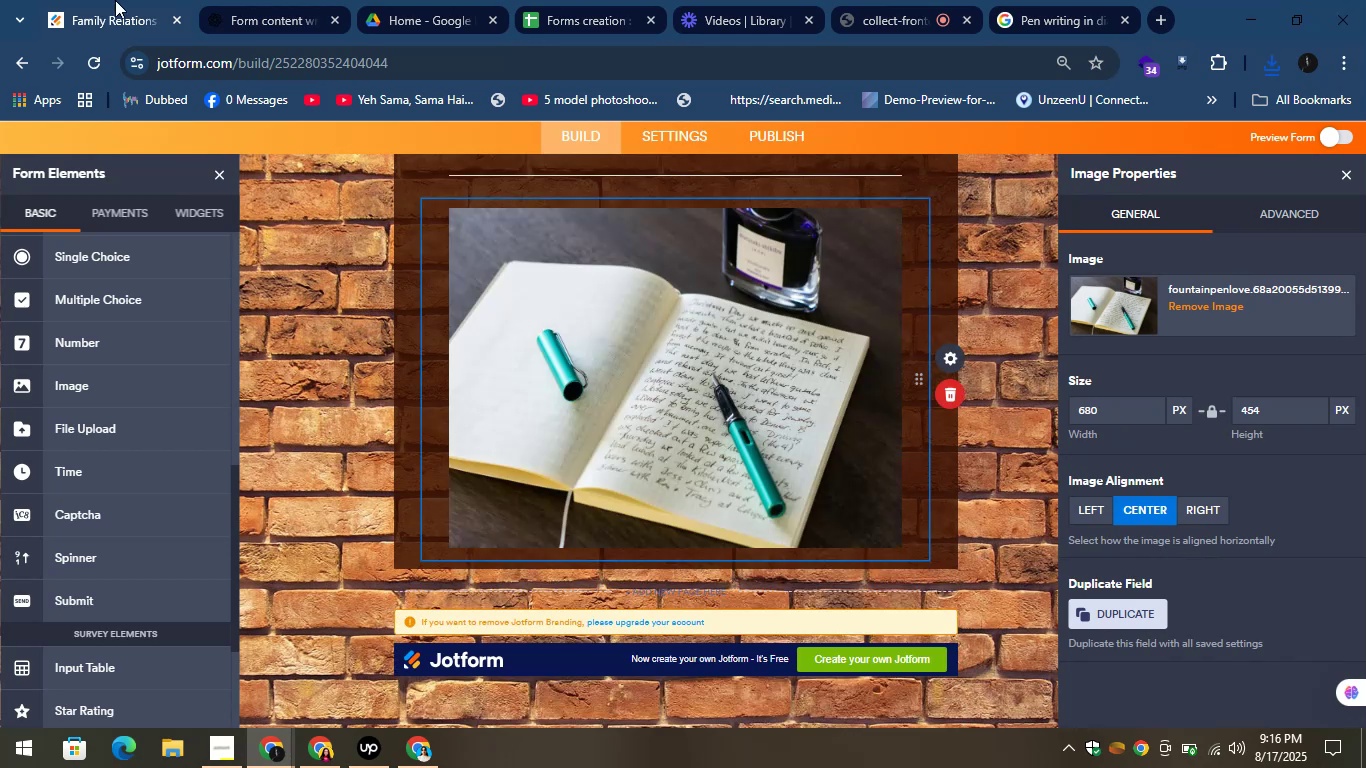 
left_click([256, 0])
 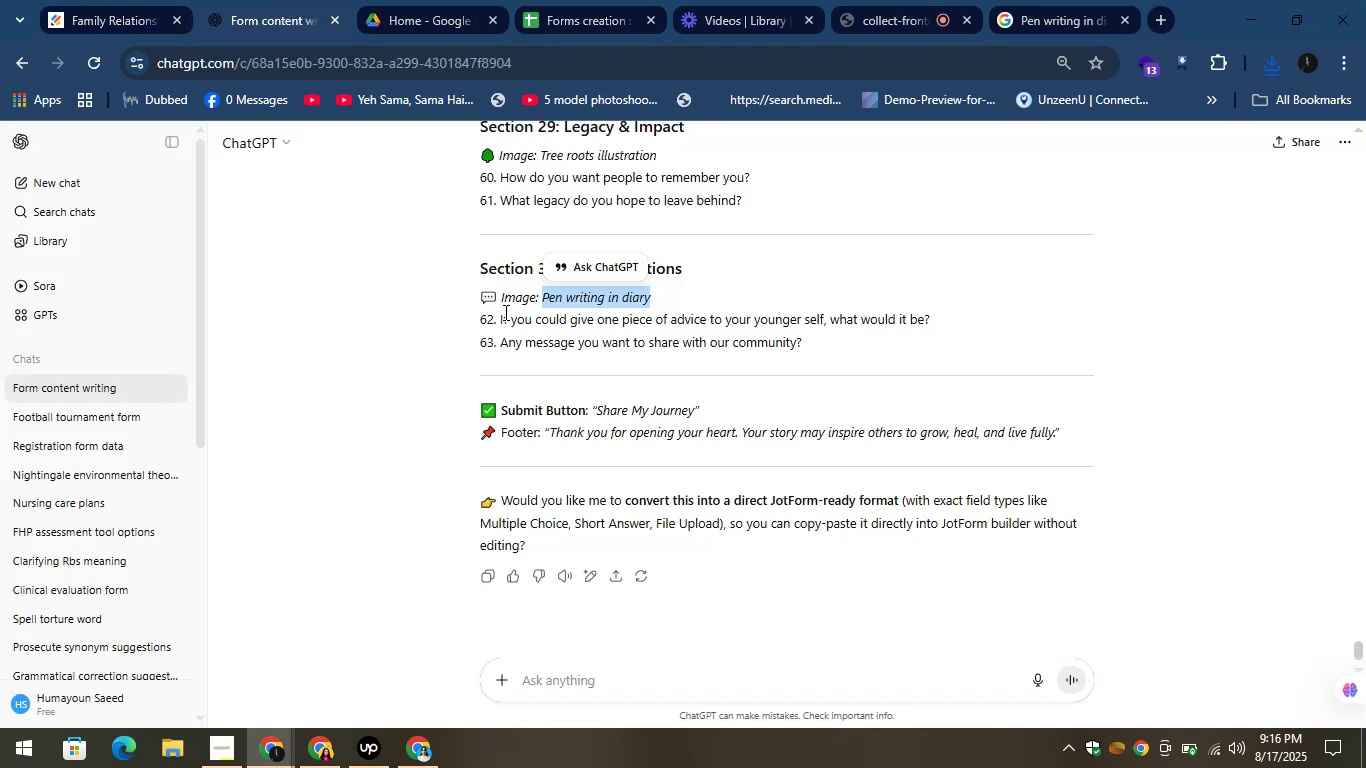 
left_click_drag(start_coordinate=[497, 310], to_coordinate=[958, 324])
 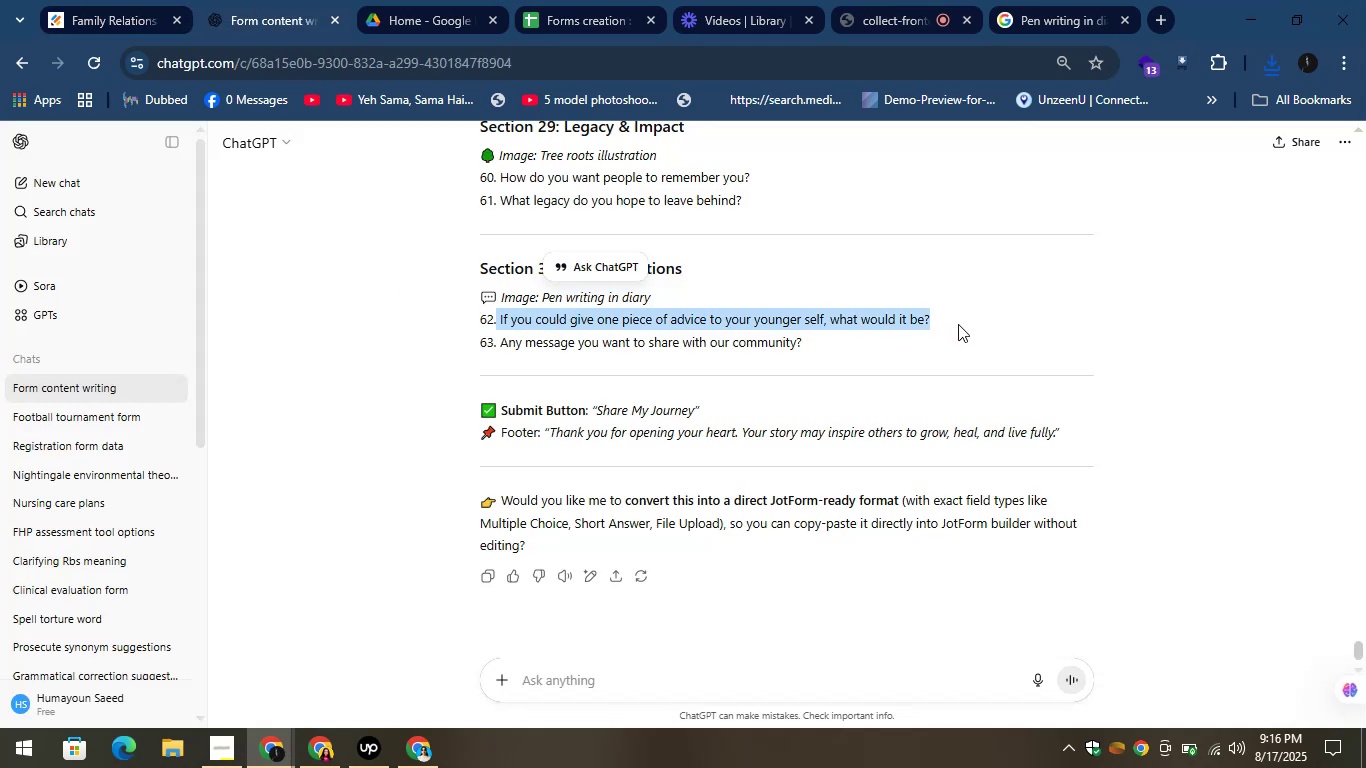 
key(Control+C)
 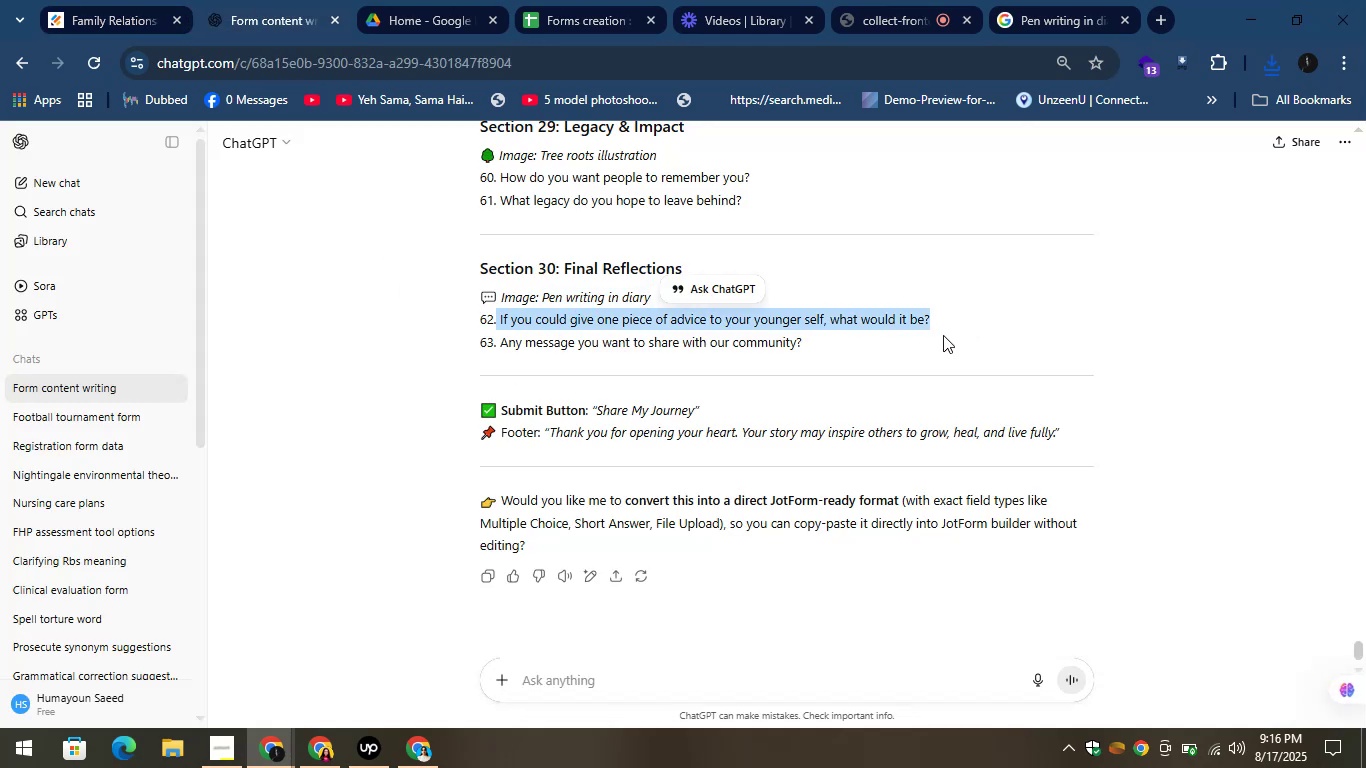 
key(Control+C)
 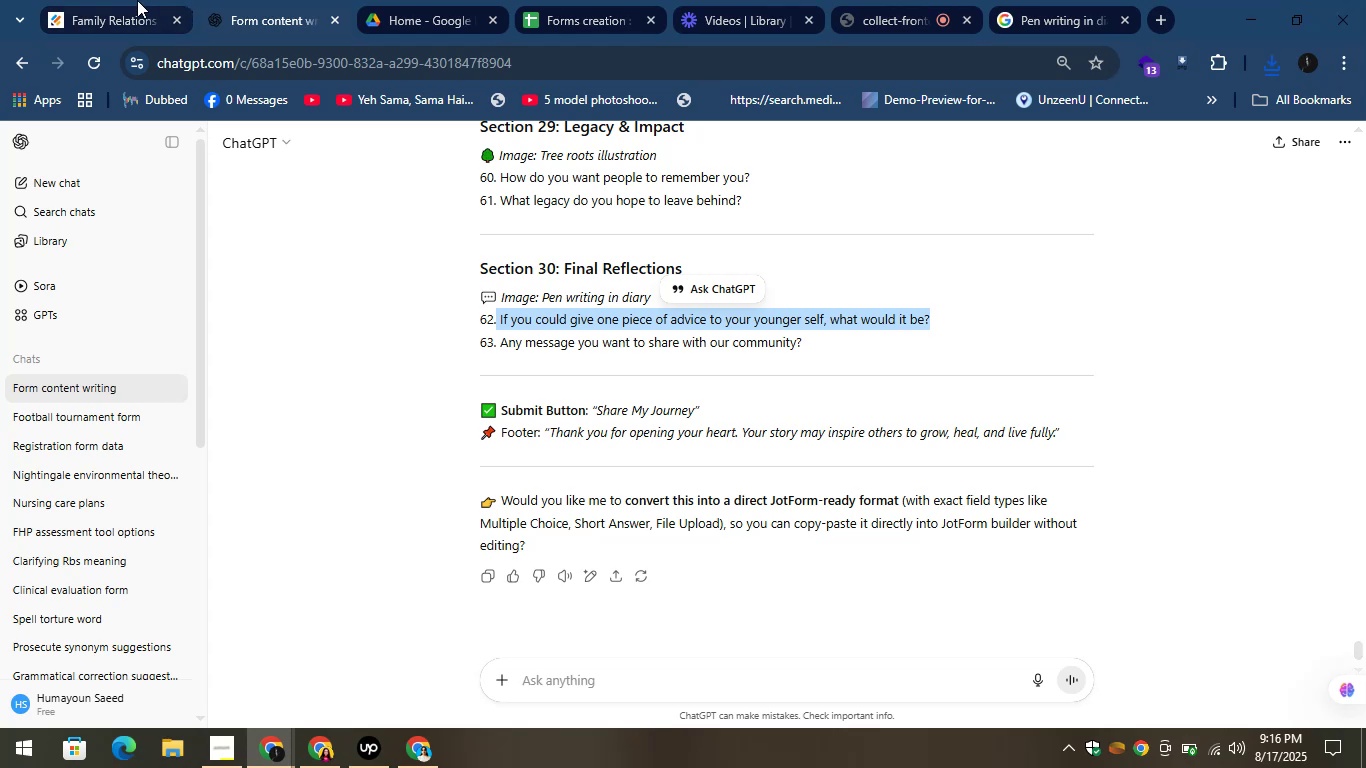 
left_click([117, 0])
 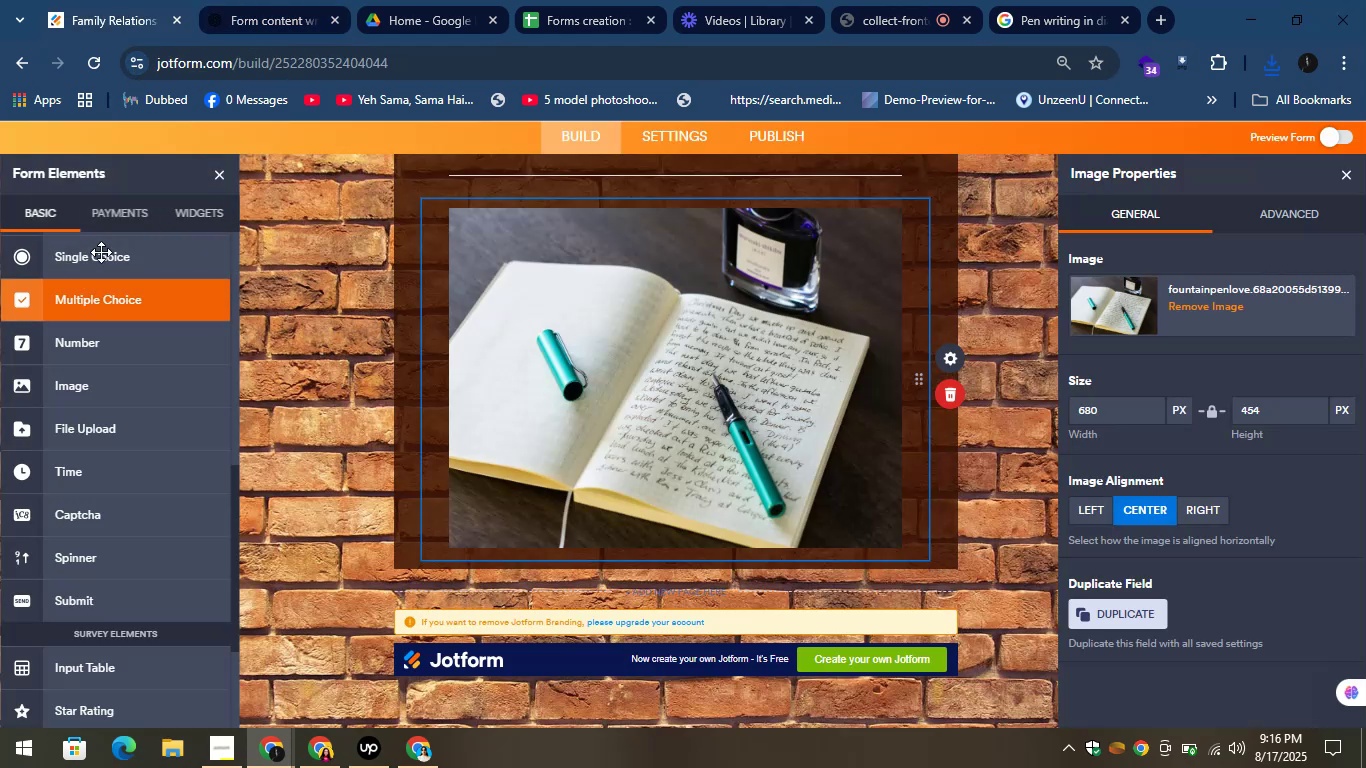 
scroll: coordinate [112, 306], scroll_direction: up, amount: 3.0
 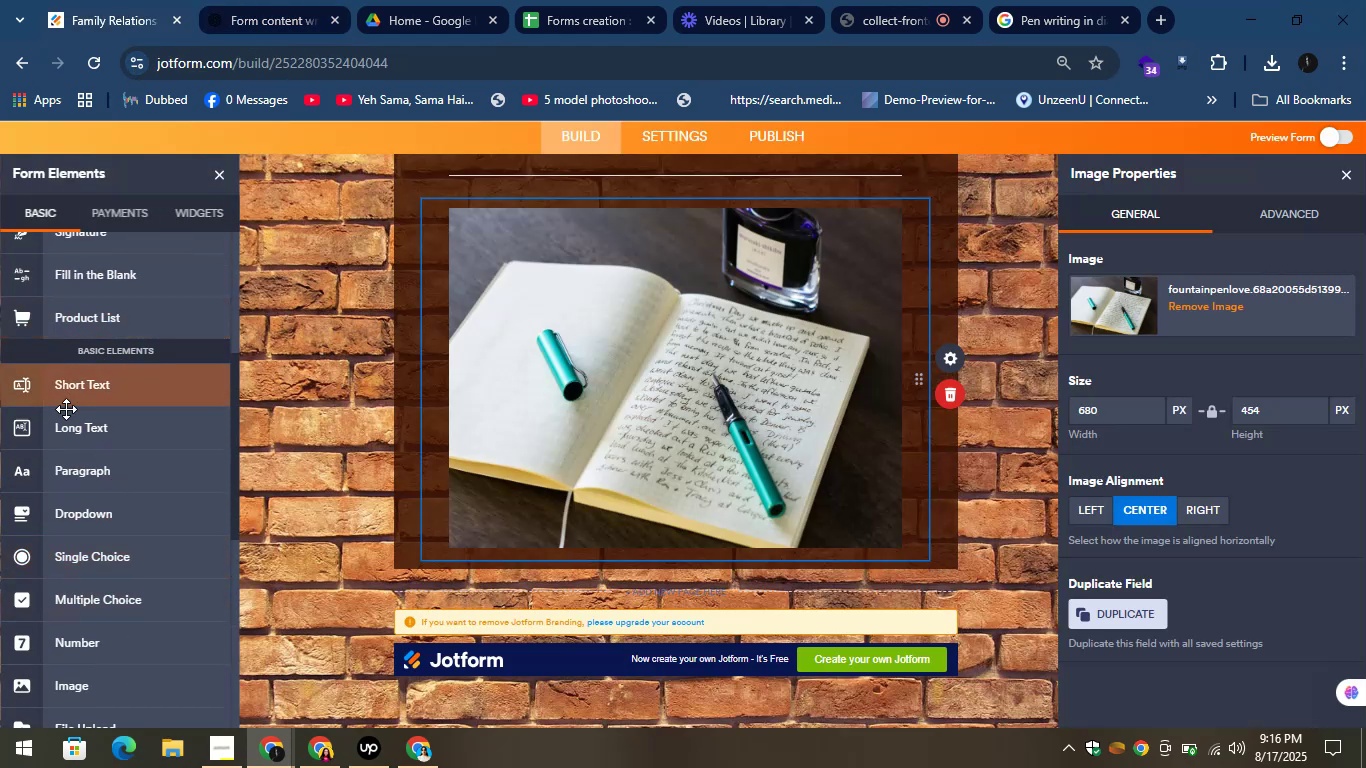 
left_click_drag(start_coordinate=[58, 384], to_coordinate=[494, 551])
 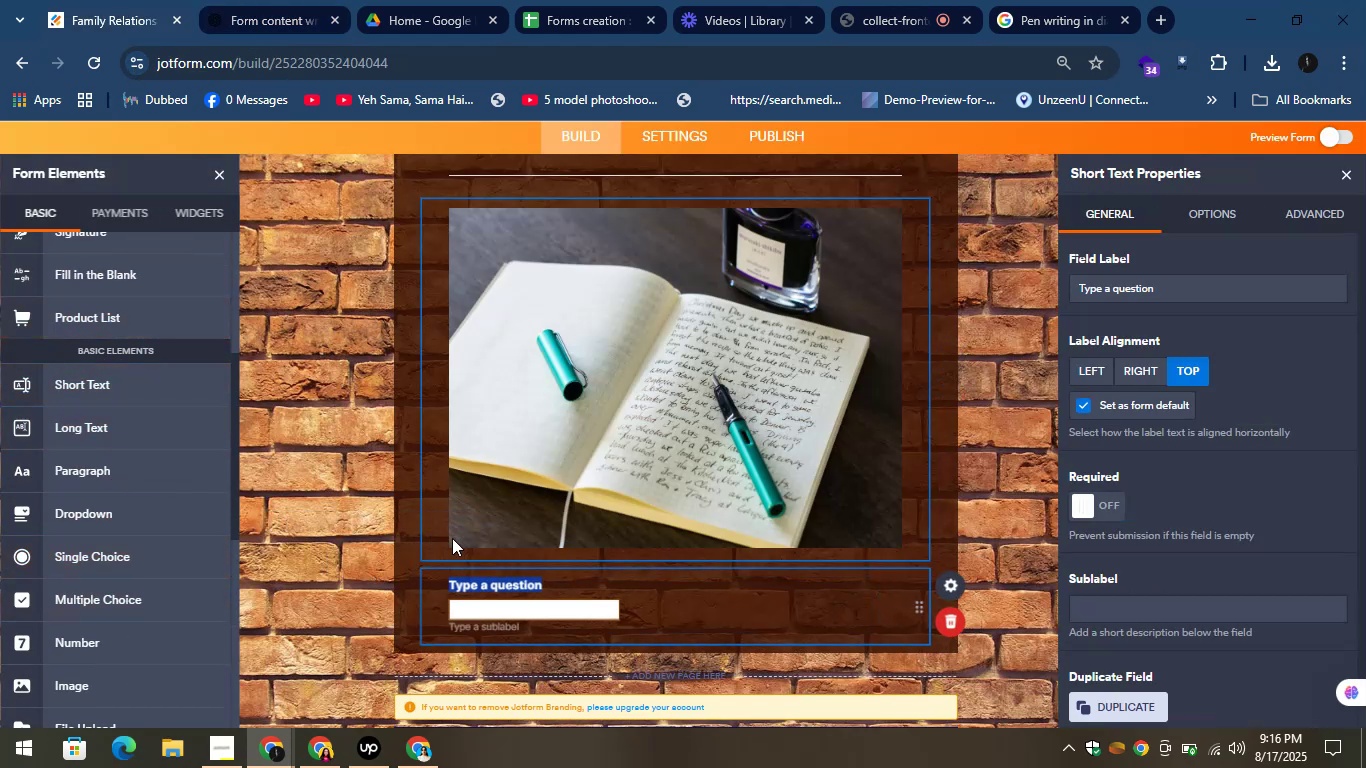 
key(Control+V)
 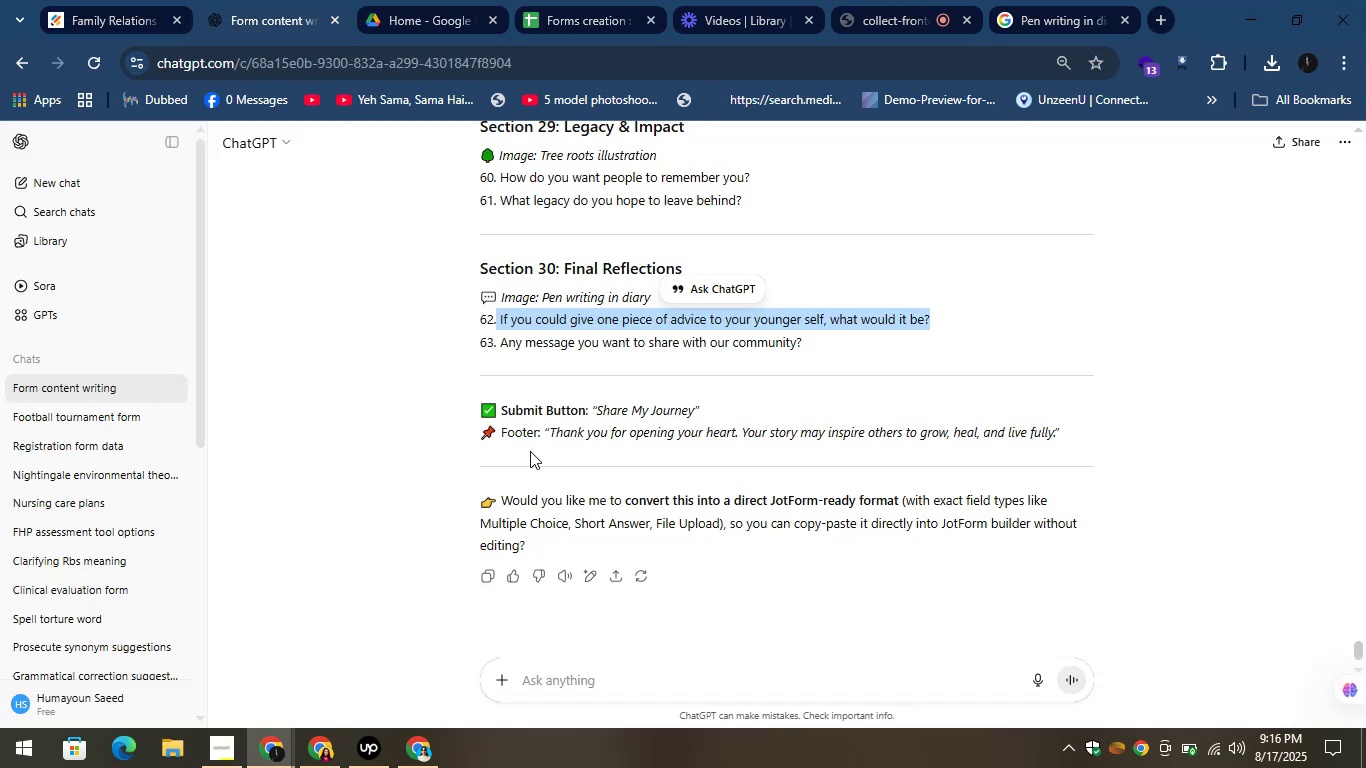 
left_click_drag(start_coordinate=[499, 344], to_coordinate=[807, 341])
 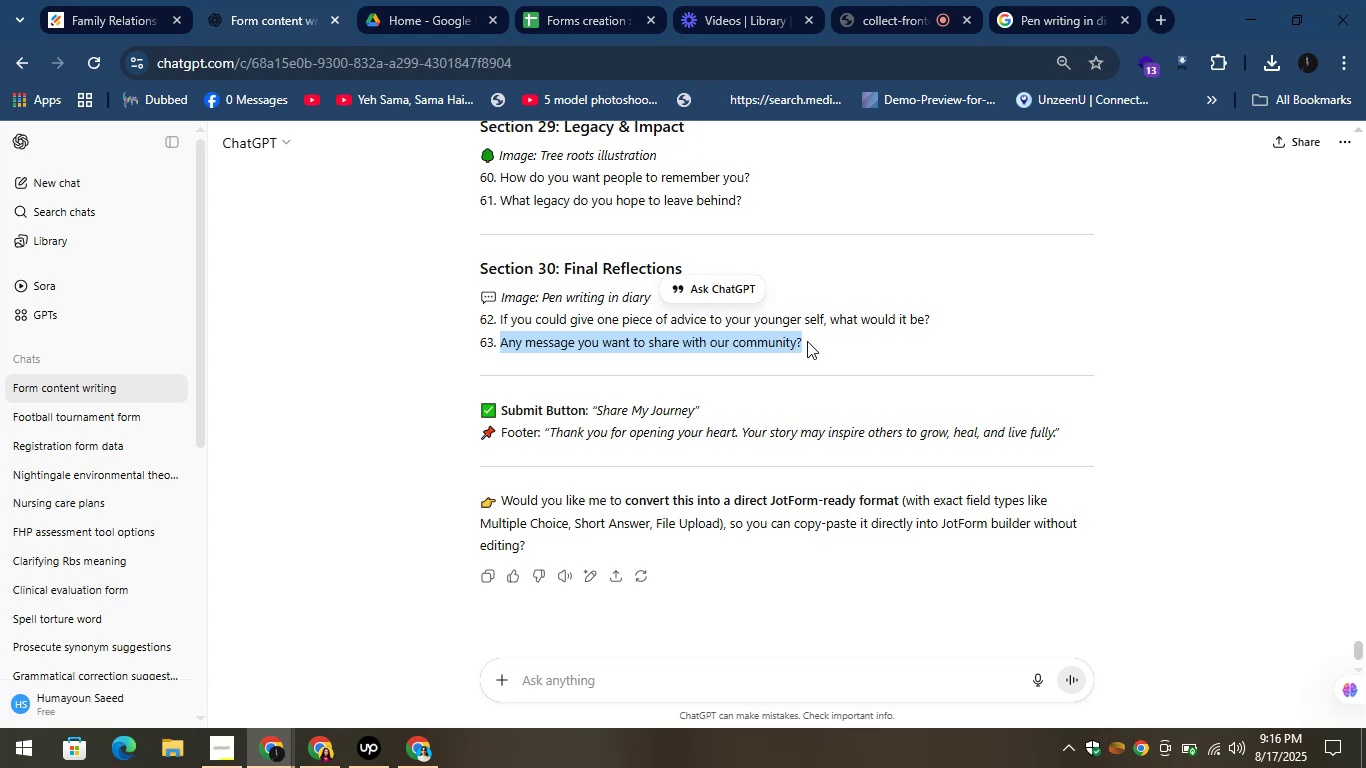 
key(Control+C)
 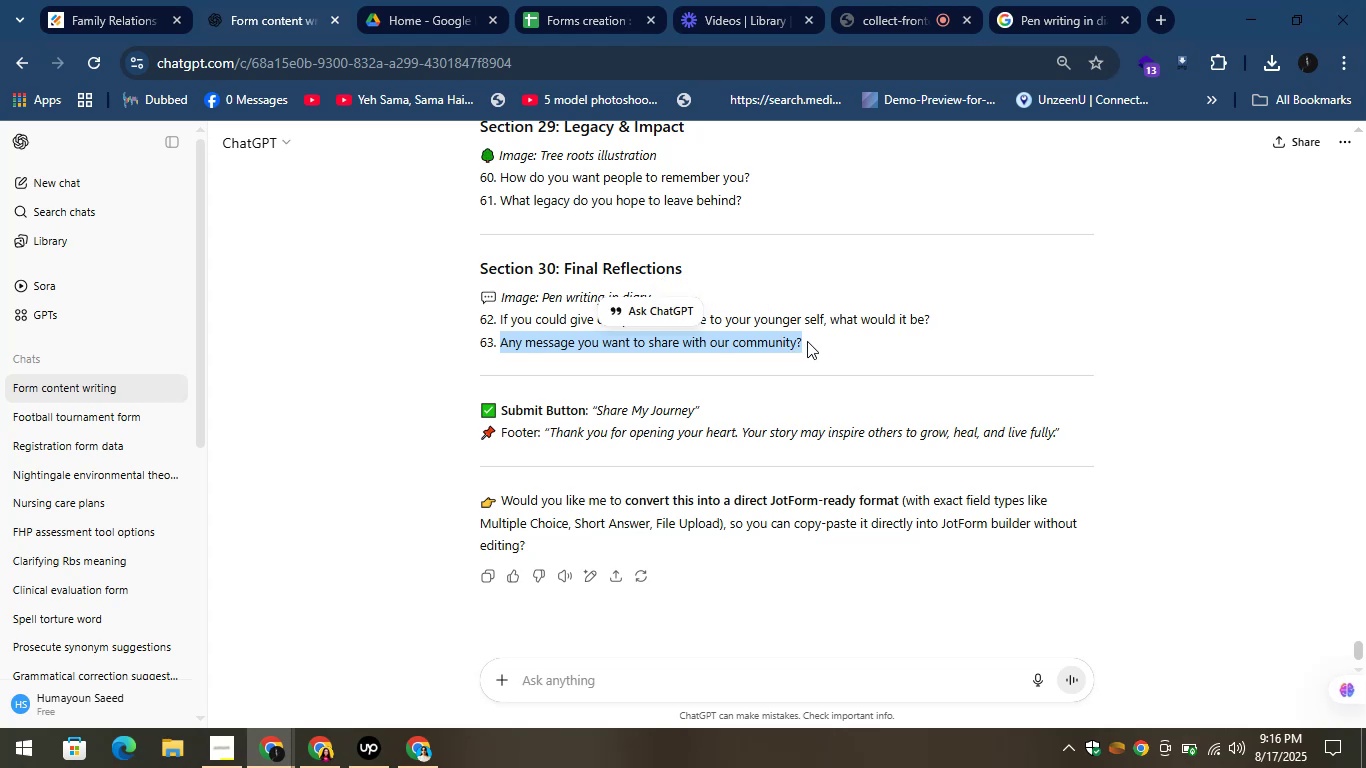 
key(Control+C)
 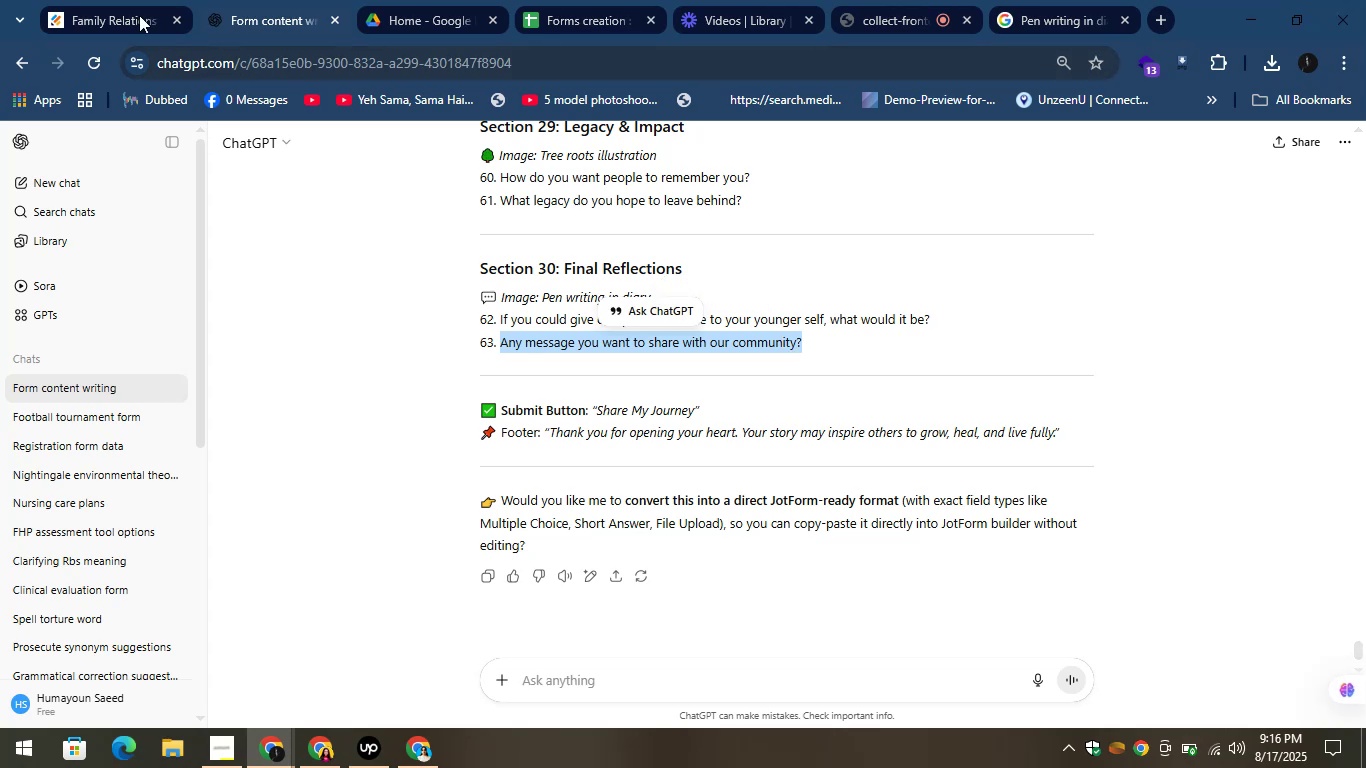 
left_click([114, 0])
 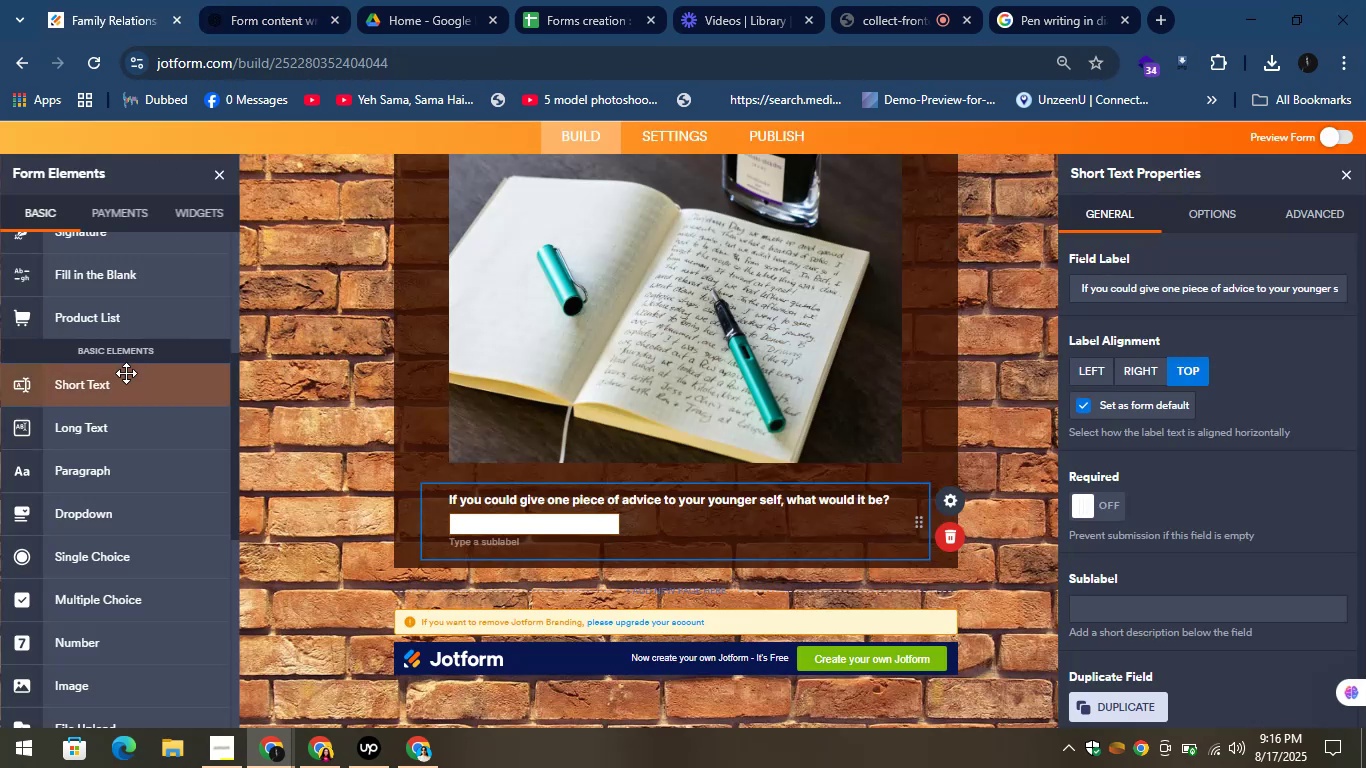 
left_click_drag(start_coordinate=[103, 392], to_coordinate=[500, 547])
 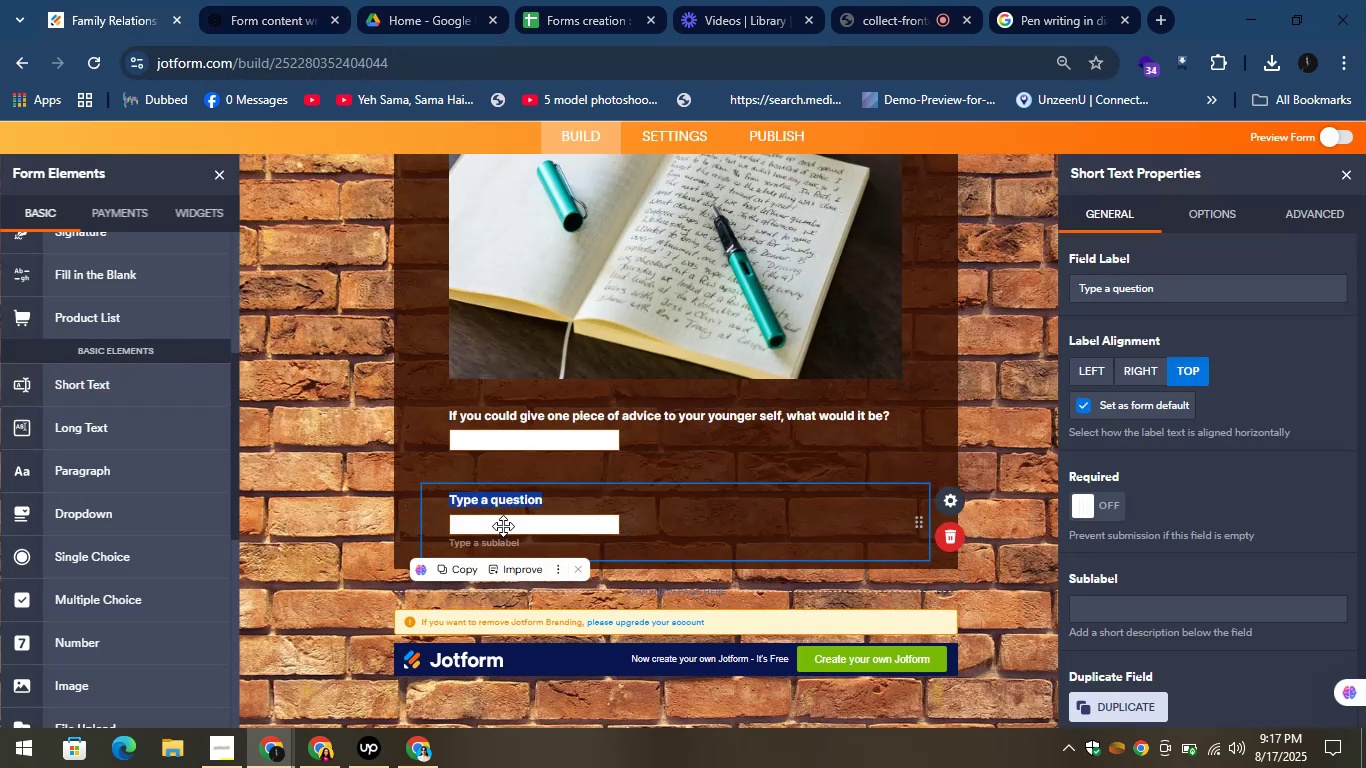 
key(Control+V)
 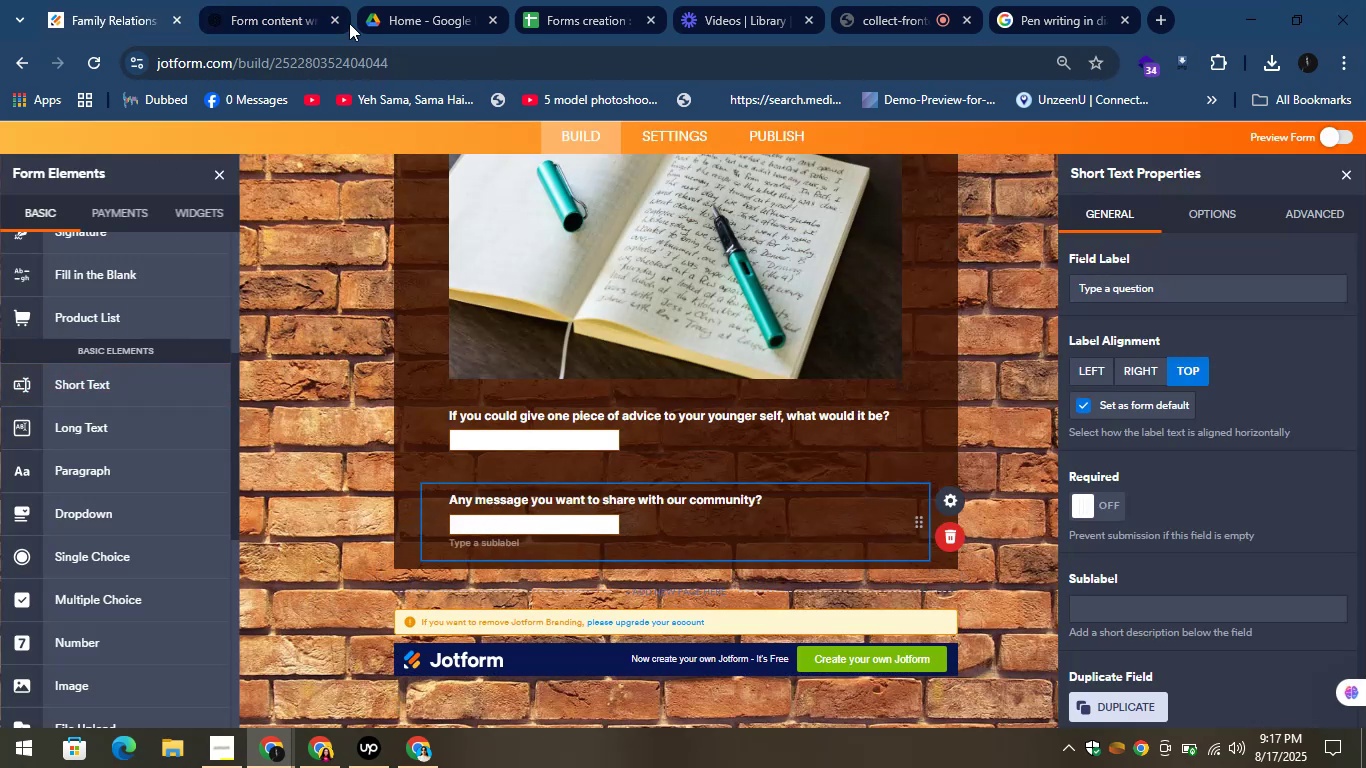 
left_click([276, 0])
 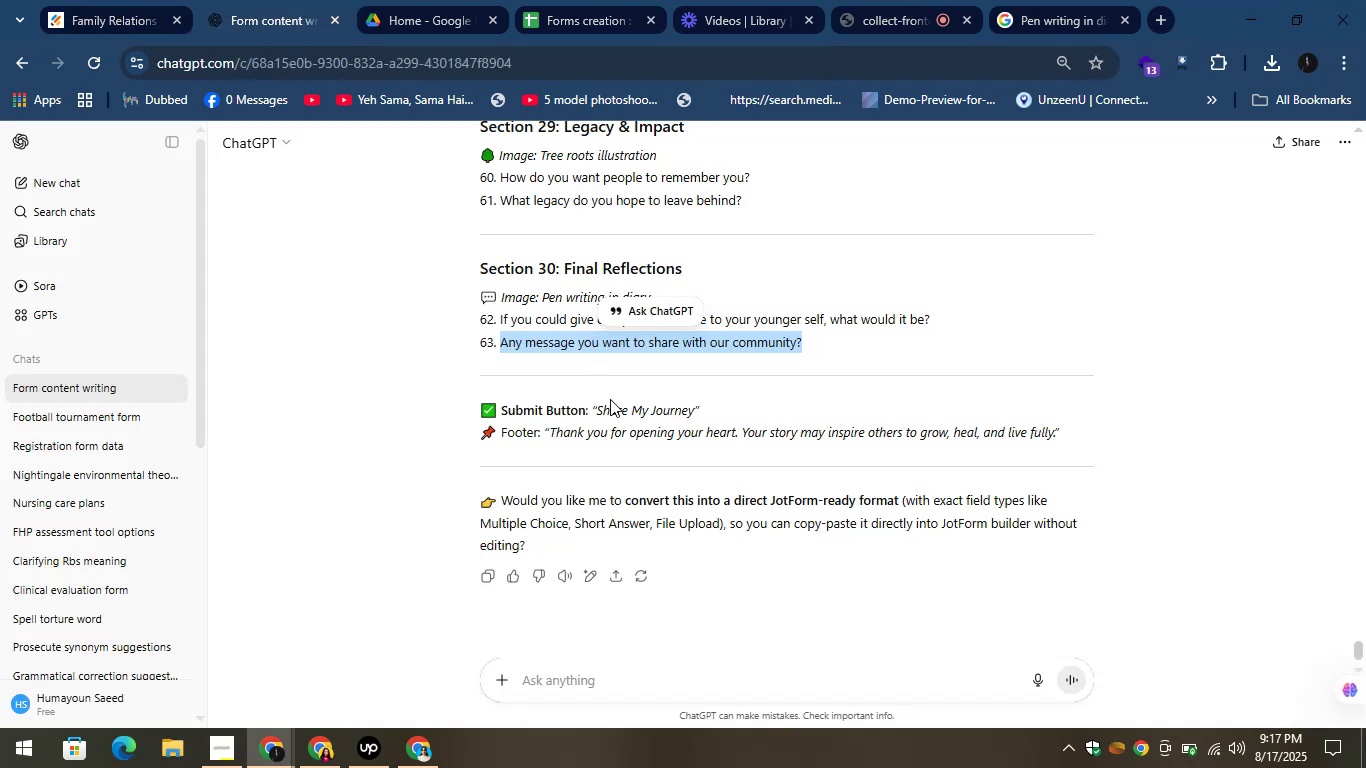 
left_click([689, 400])
 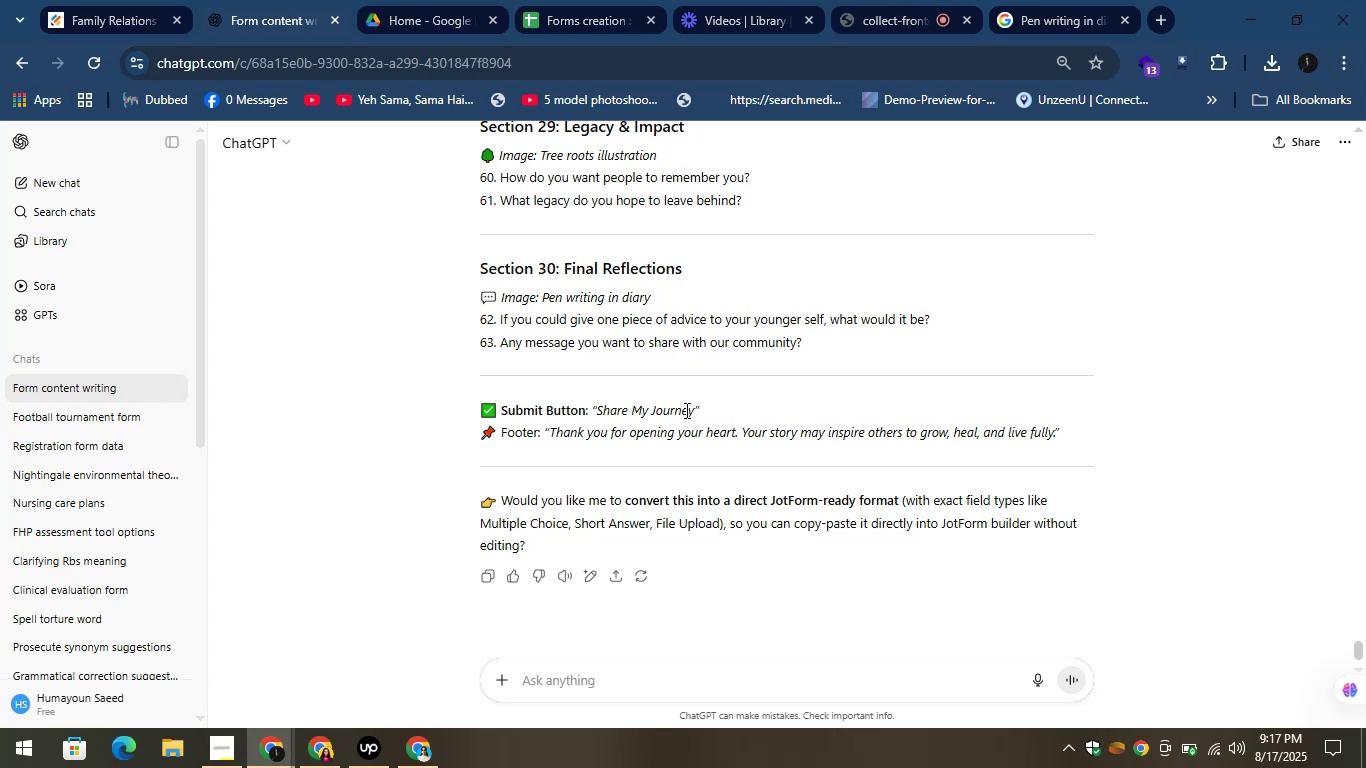 
left_click_drag(start_coordinate=[693, 414], to_coordinate=[598, 408])
 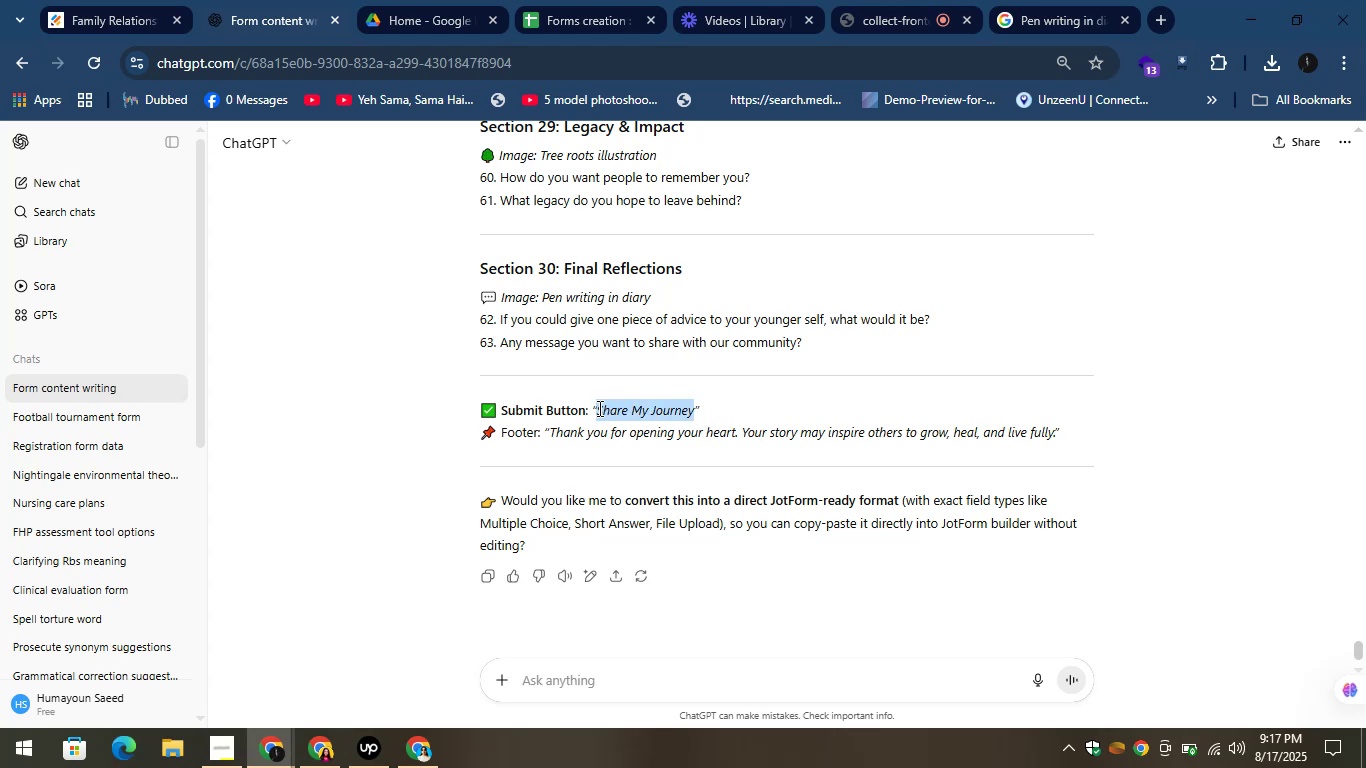 
key(Control+C)
 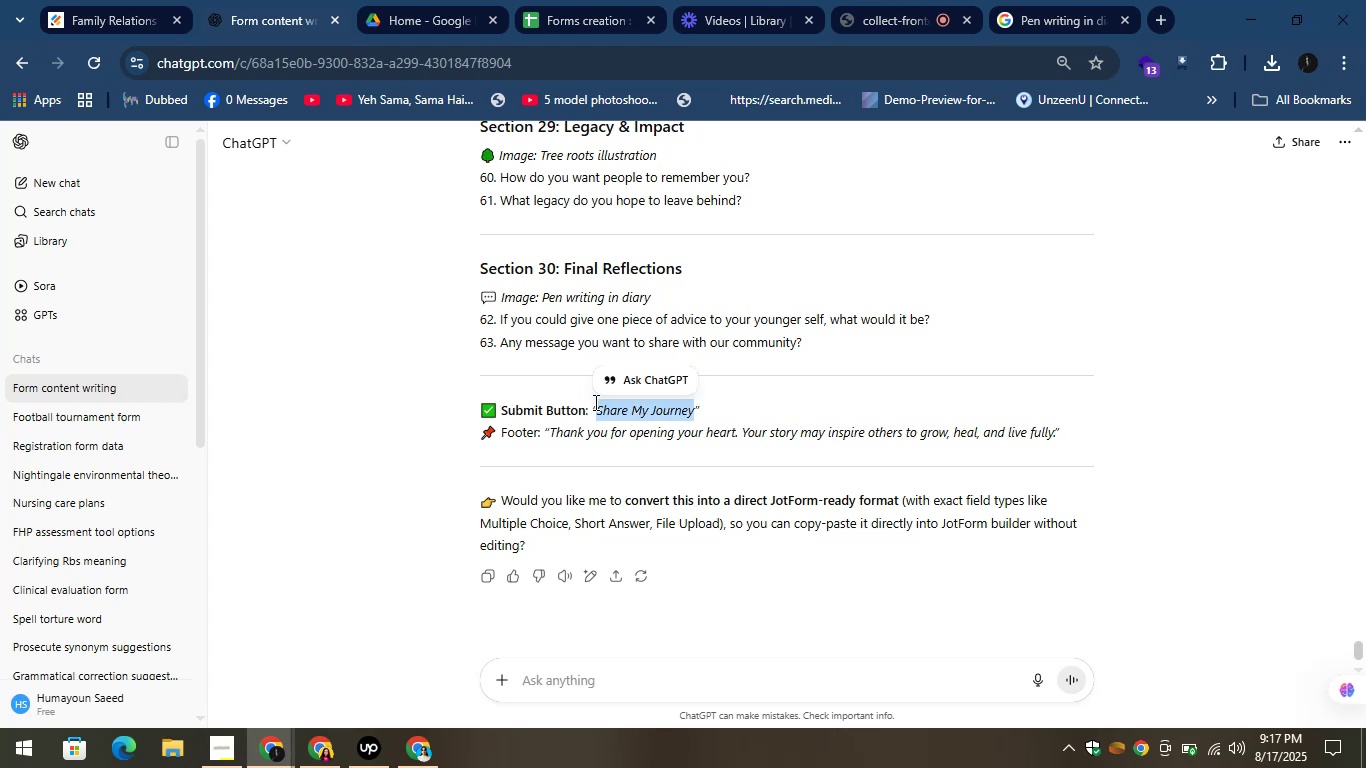 
key(Control+C)
 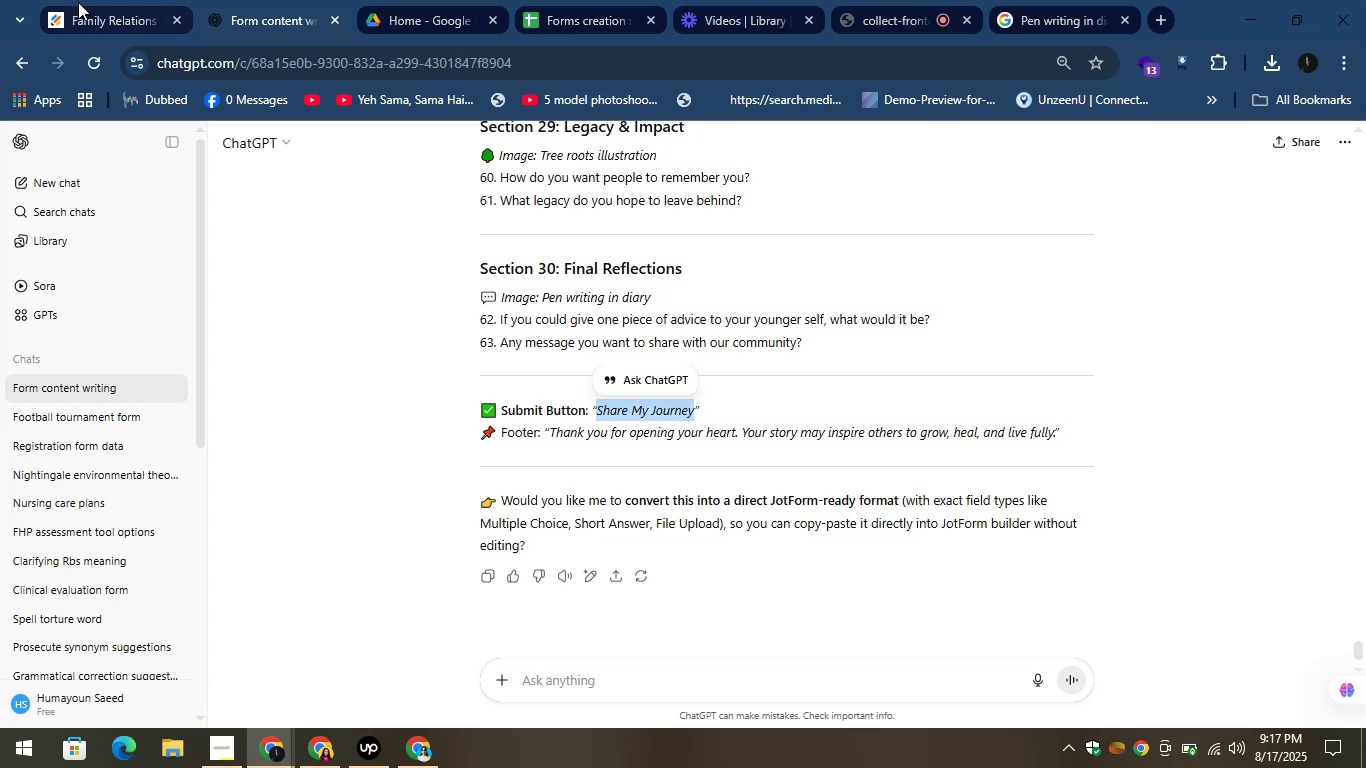 
scroll: coordinate [149, 594], scroll_direction: down, amount: 7.0
 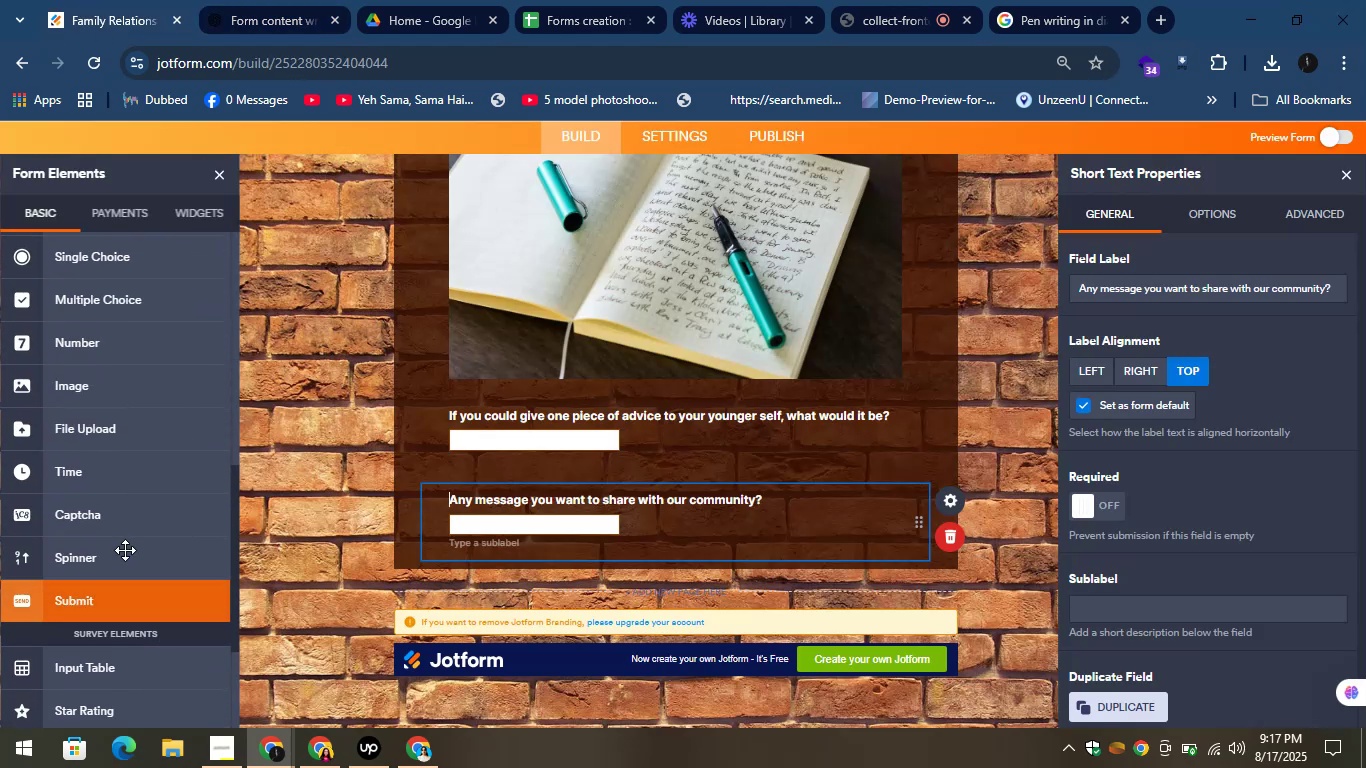 
left_click_drag(start_coordinate=[95, 513], to_coordinate=[508, 553])
 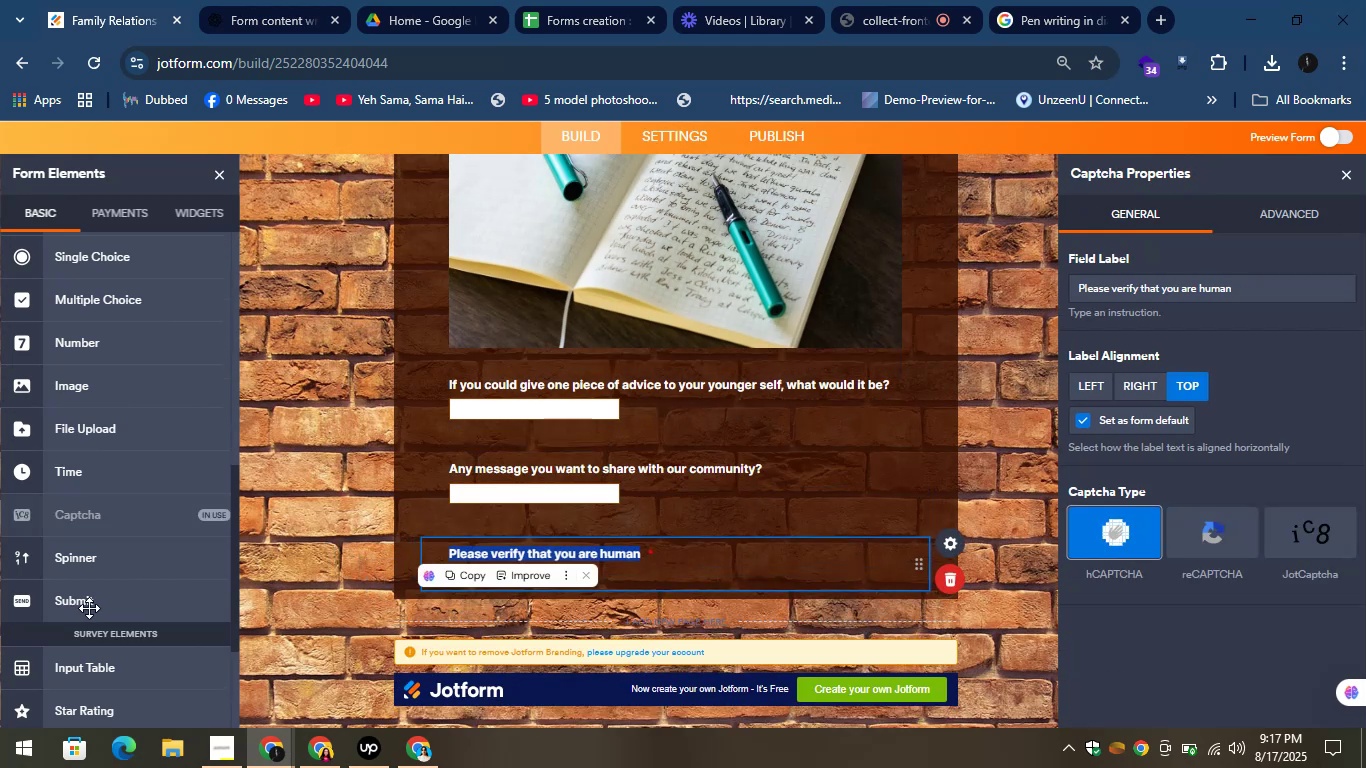 
left_click_drag(start_coordinate=[61, 604], to_coordinate=[477, 547])
 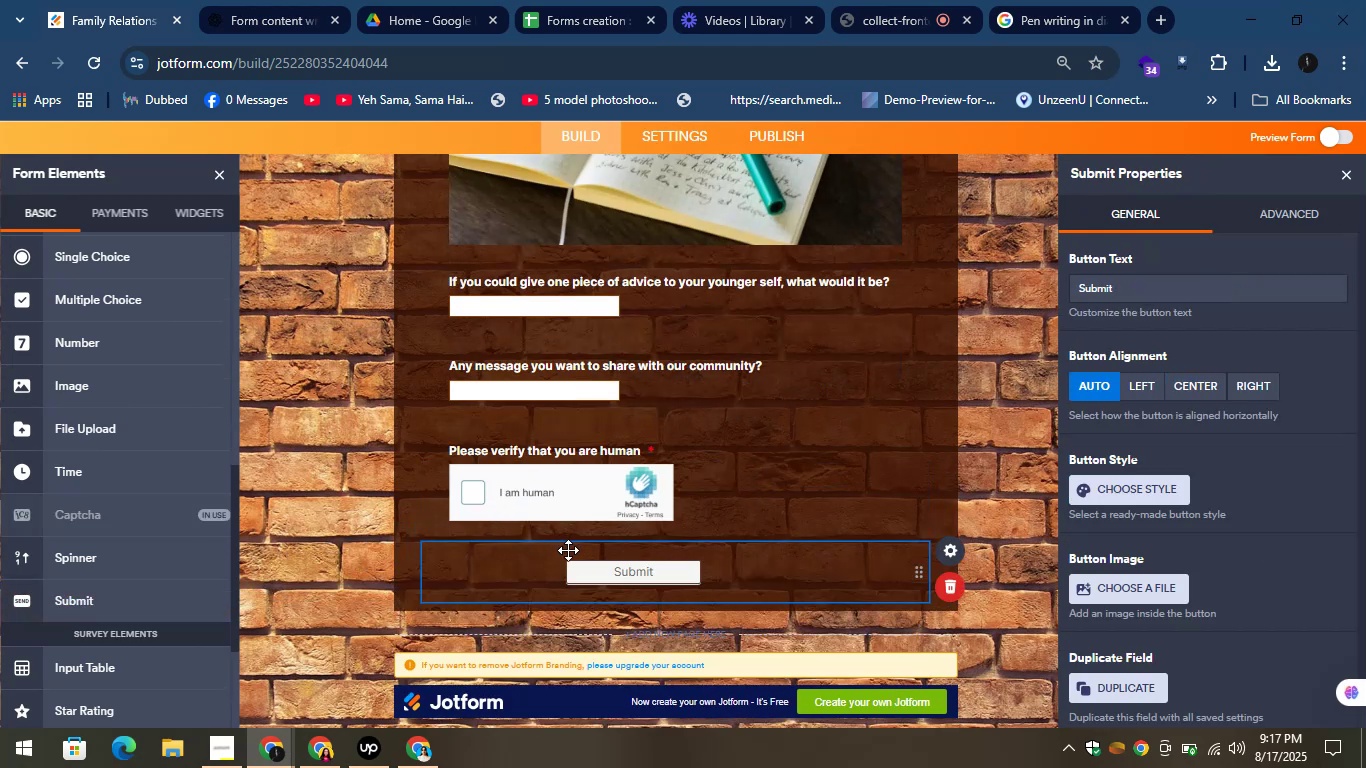 
key(Control+V)
 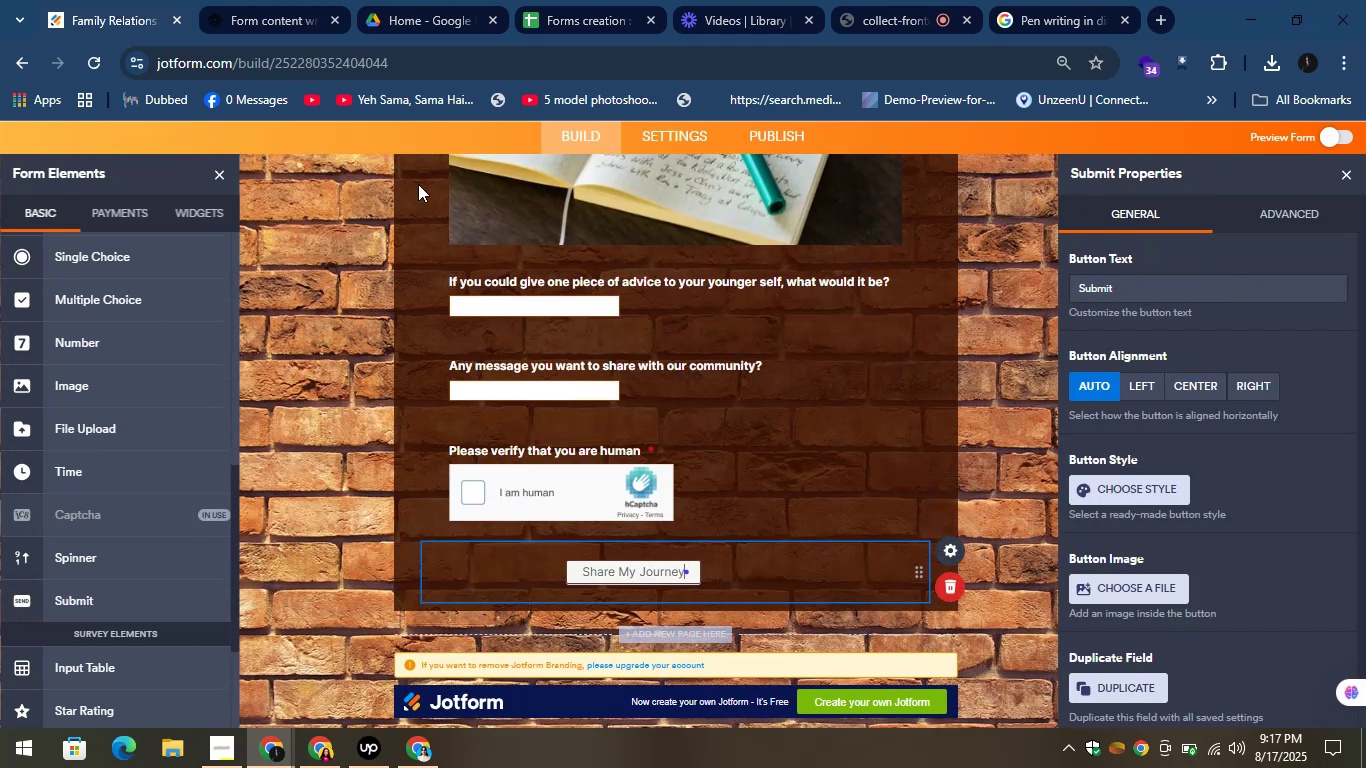 
left_click([265, 0])
 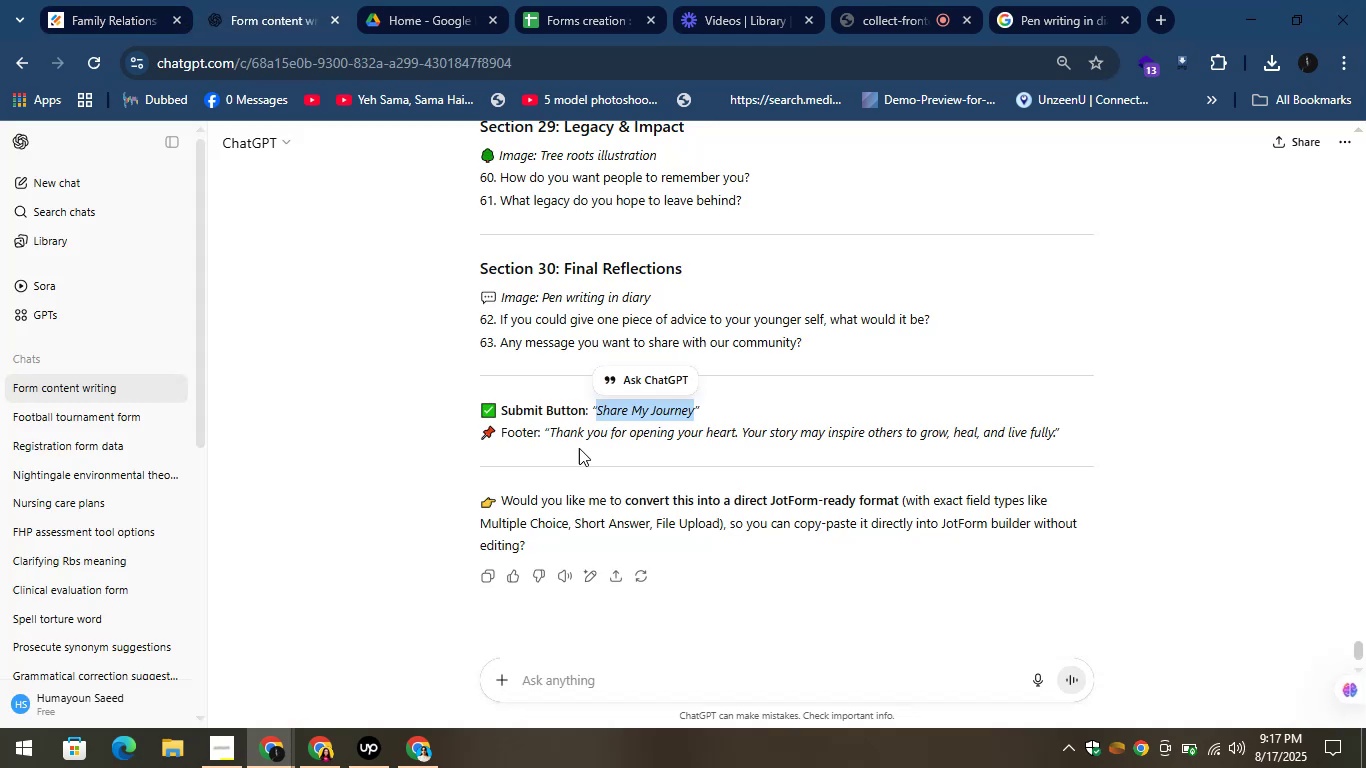 
left_click_drag(start_coordinate=[548, 433], to_coordinate=[1056, 440])
 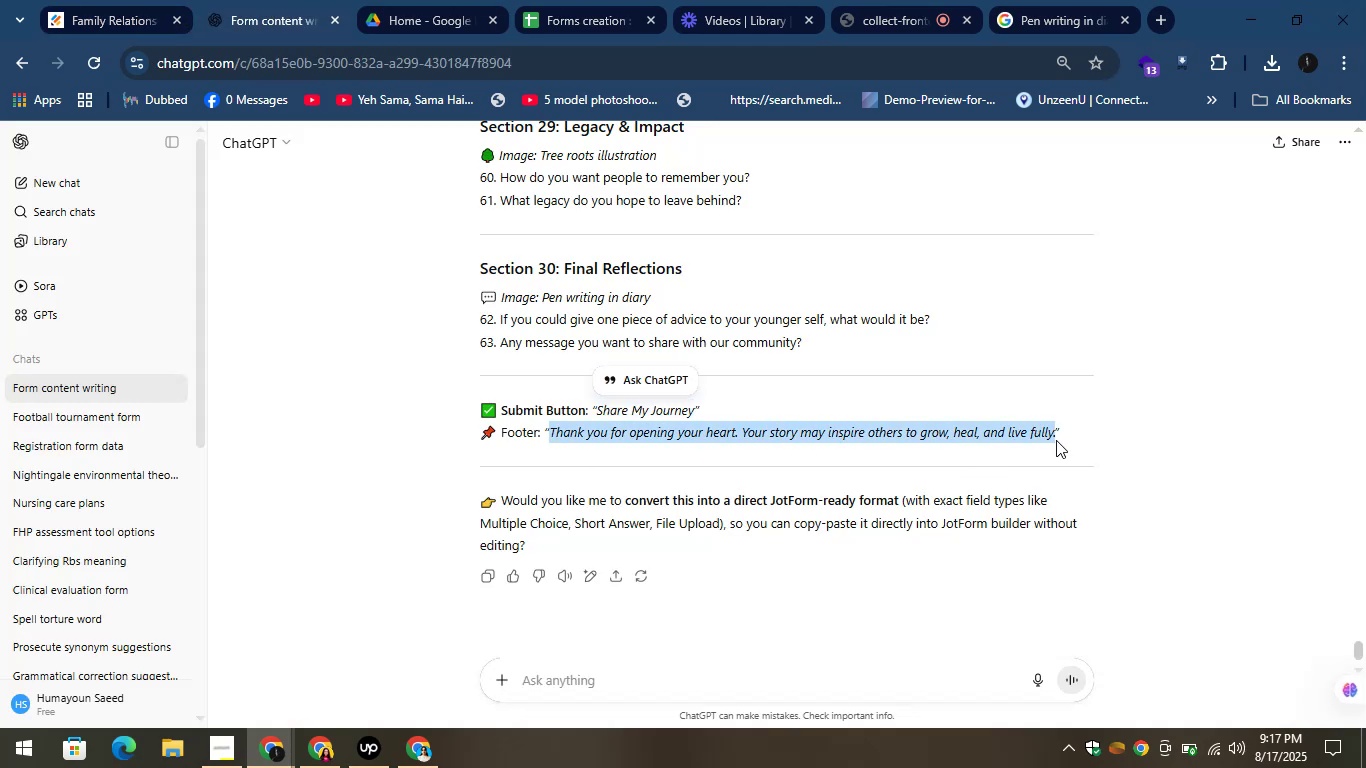 
key(Control+C)
 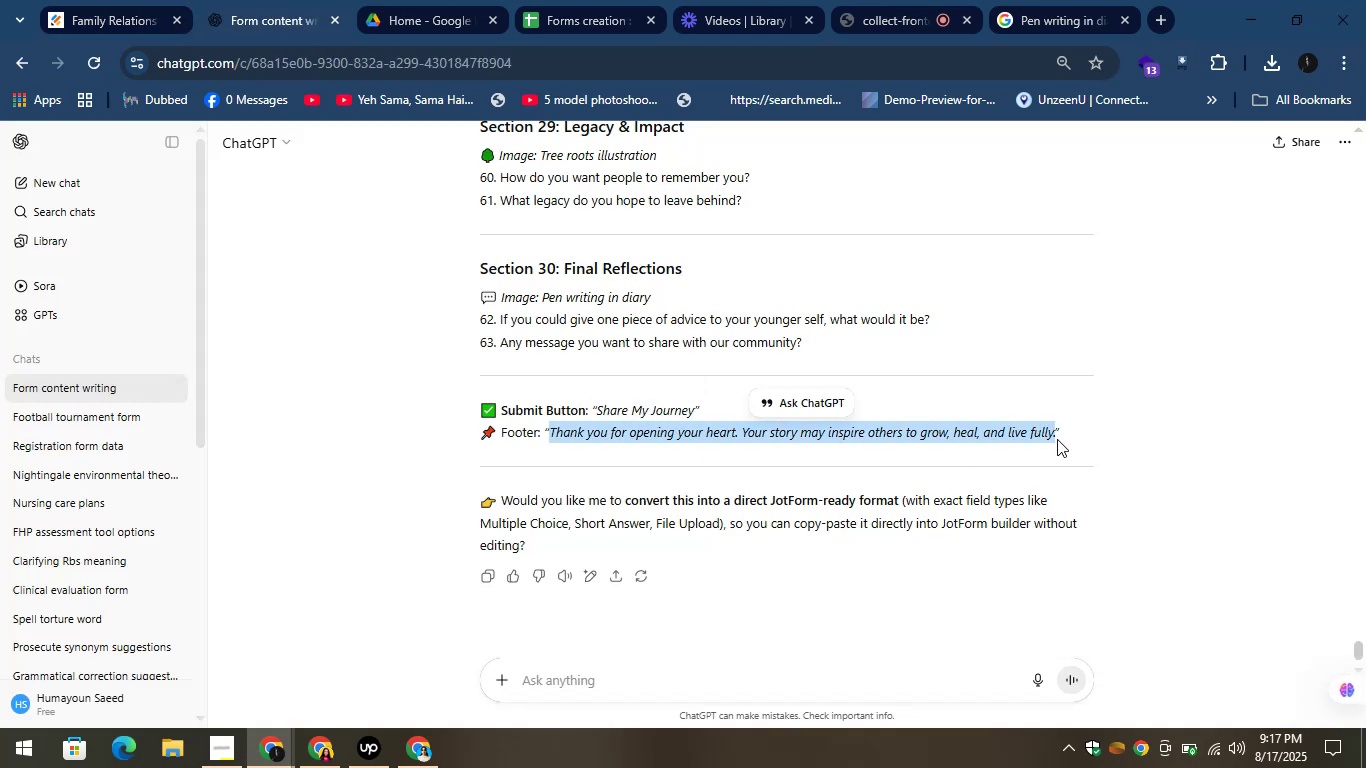 
key(Control+C)
 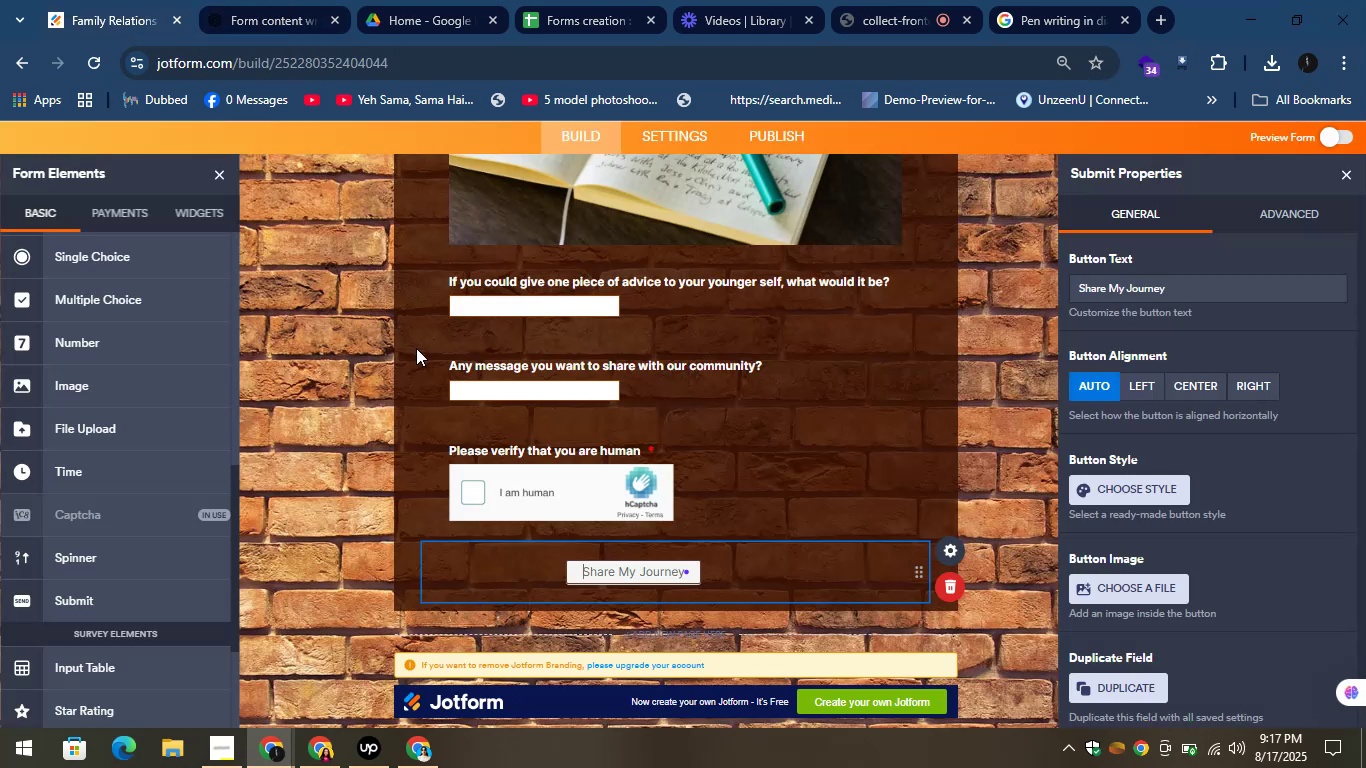 
scroll: coordinate [89, 328], scroll_direction: up, amount: 4.0
 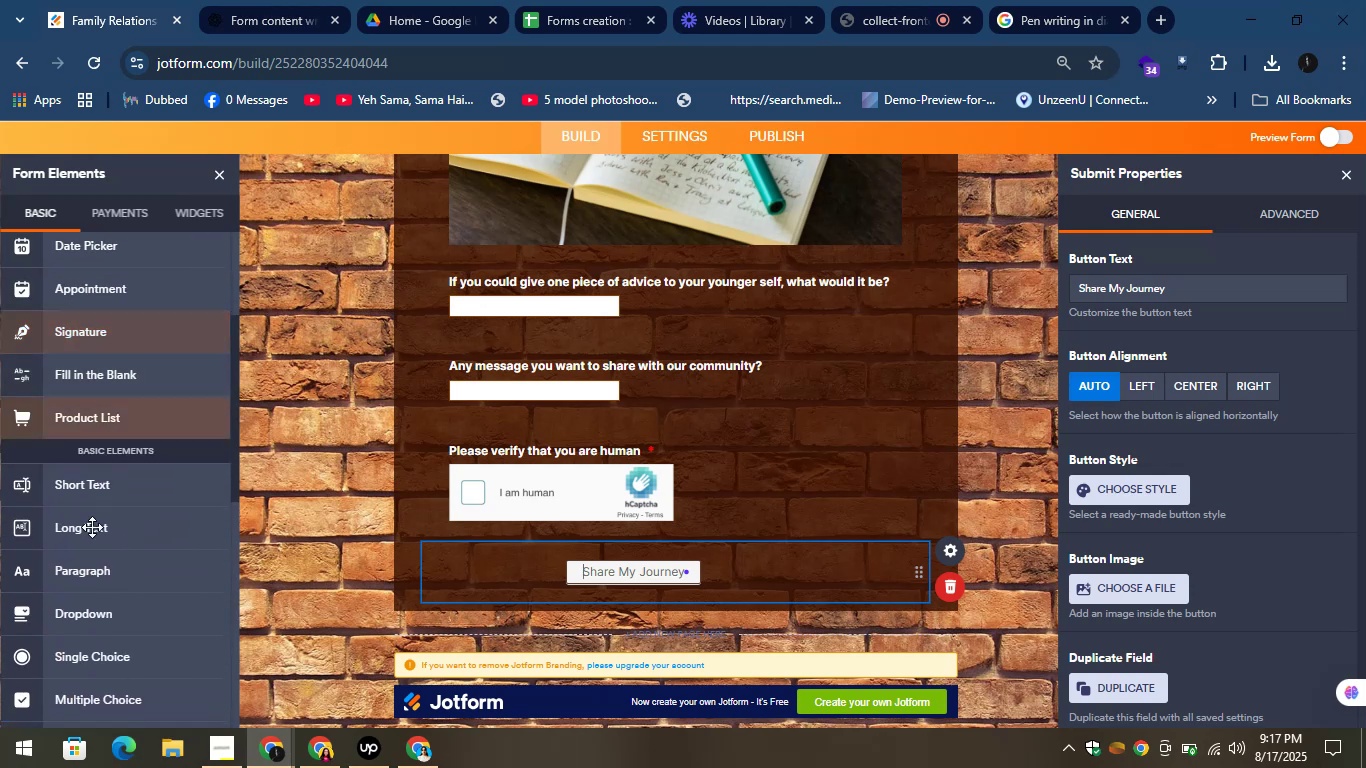 
left_click_drag(start_coordinate=[89, 535], to_coordinate=[573, 635])
 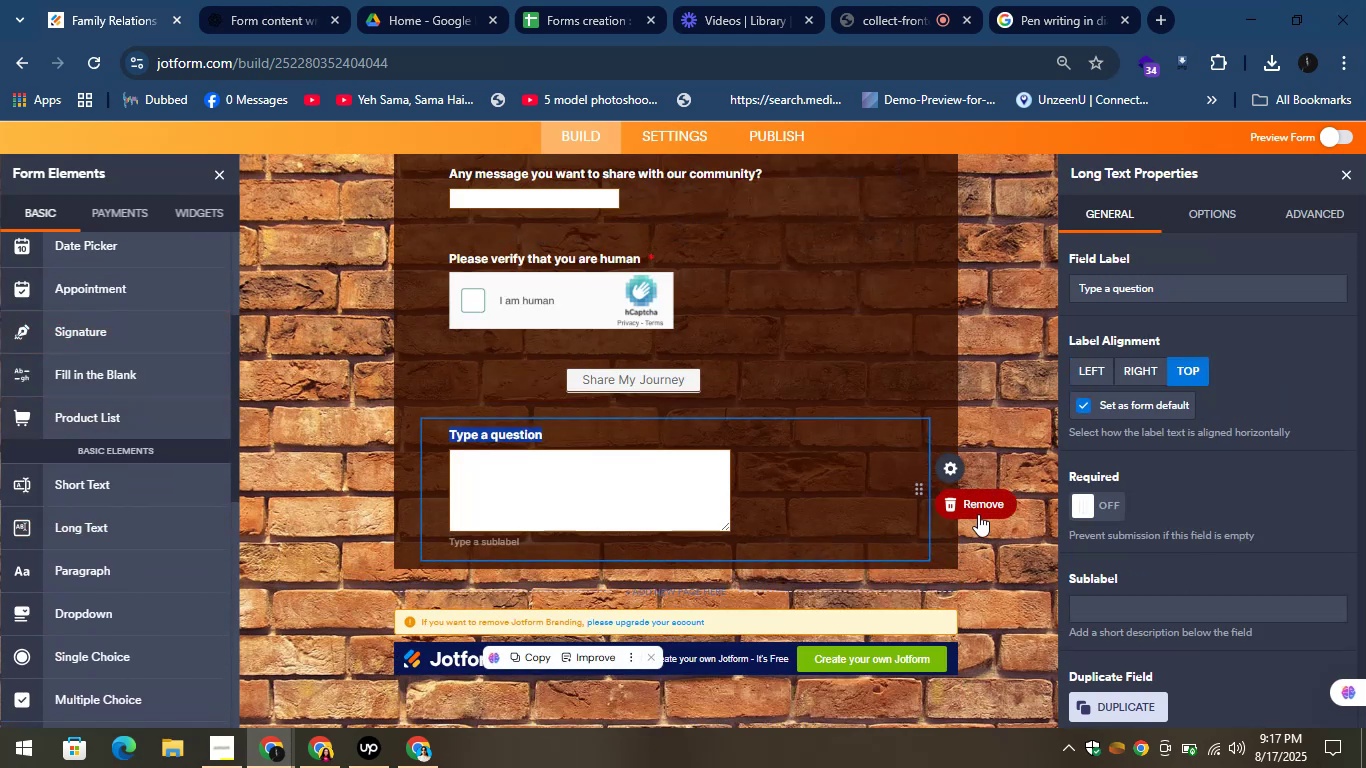 
left_click([953, 502])
 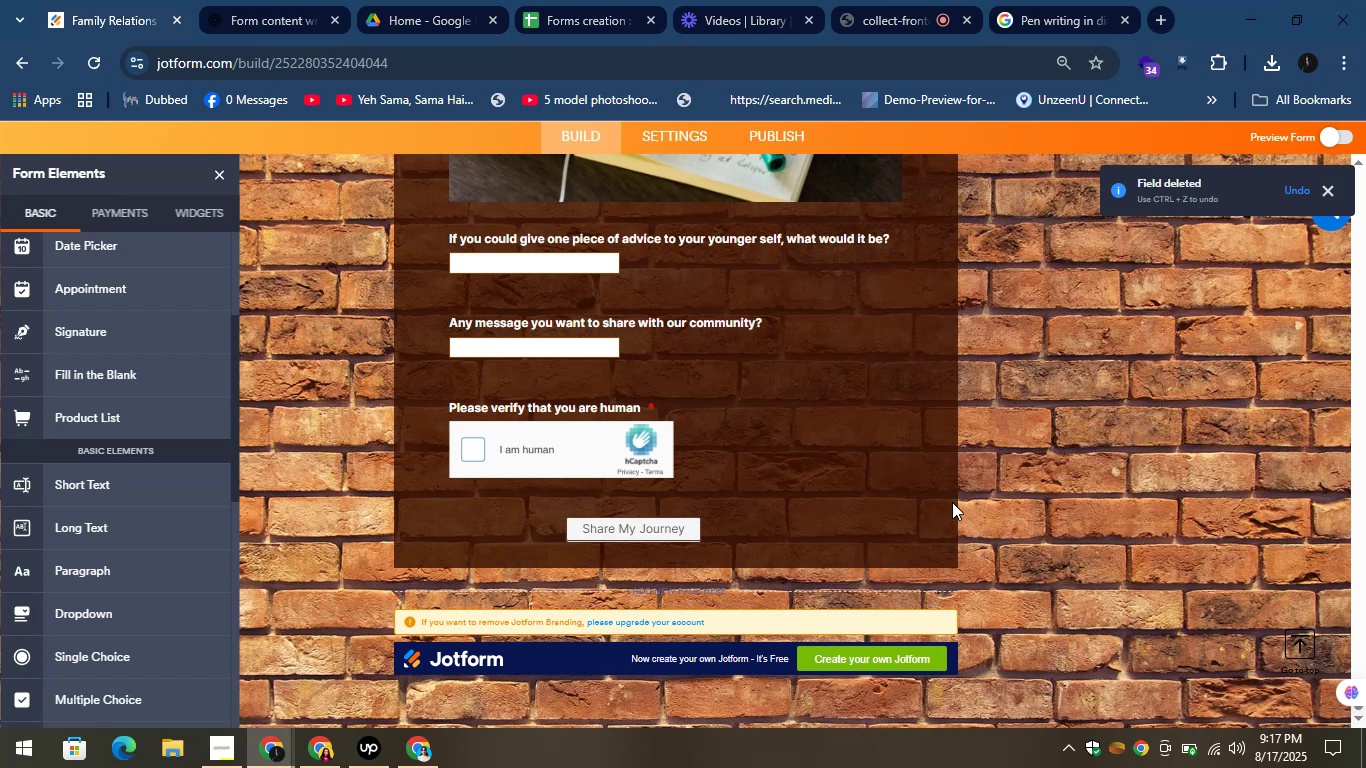 
wait(8.48)
 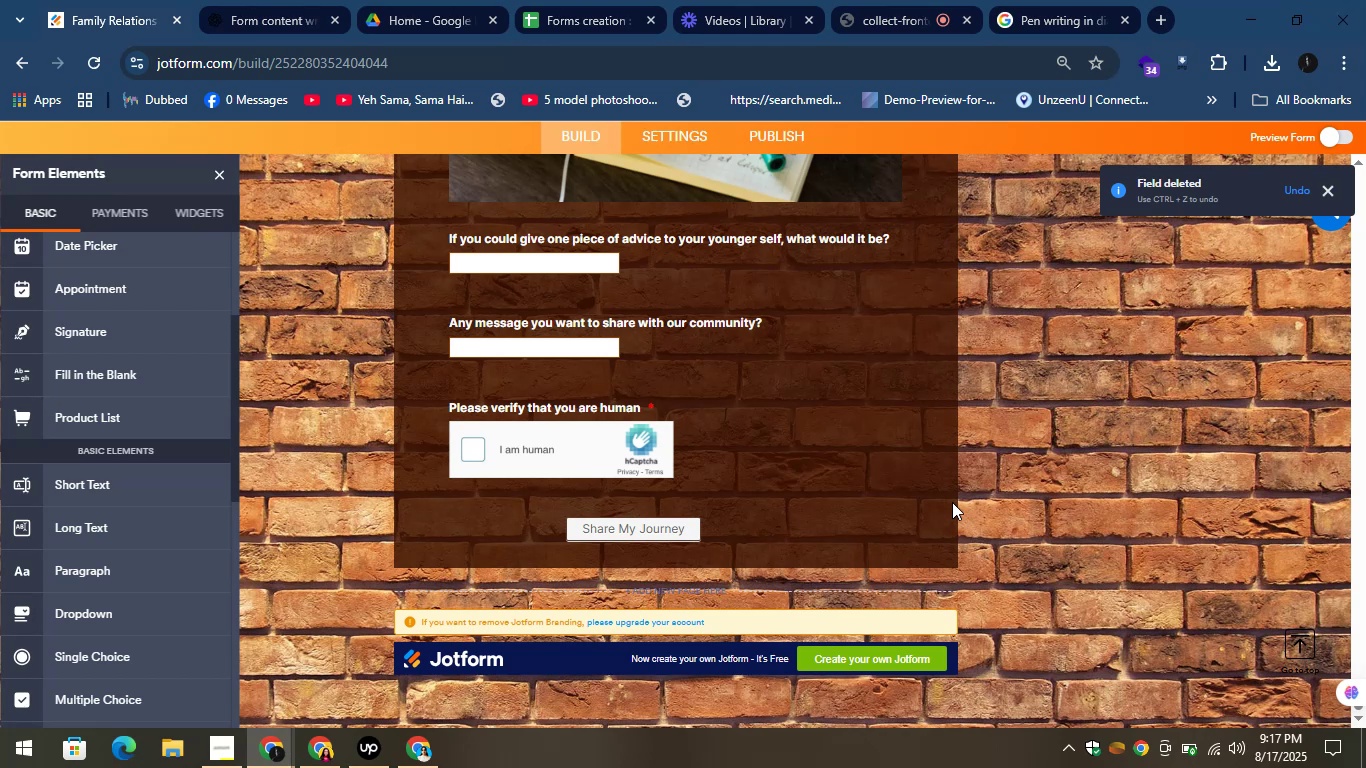 
left_click_drag(start_coordinate=[79, 574], to_coordinate=[580, 548])
 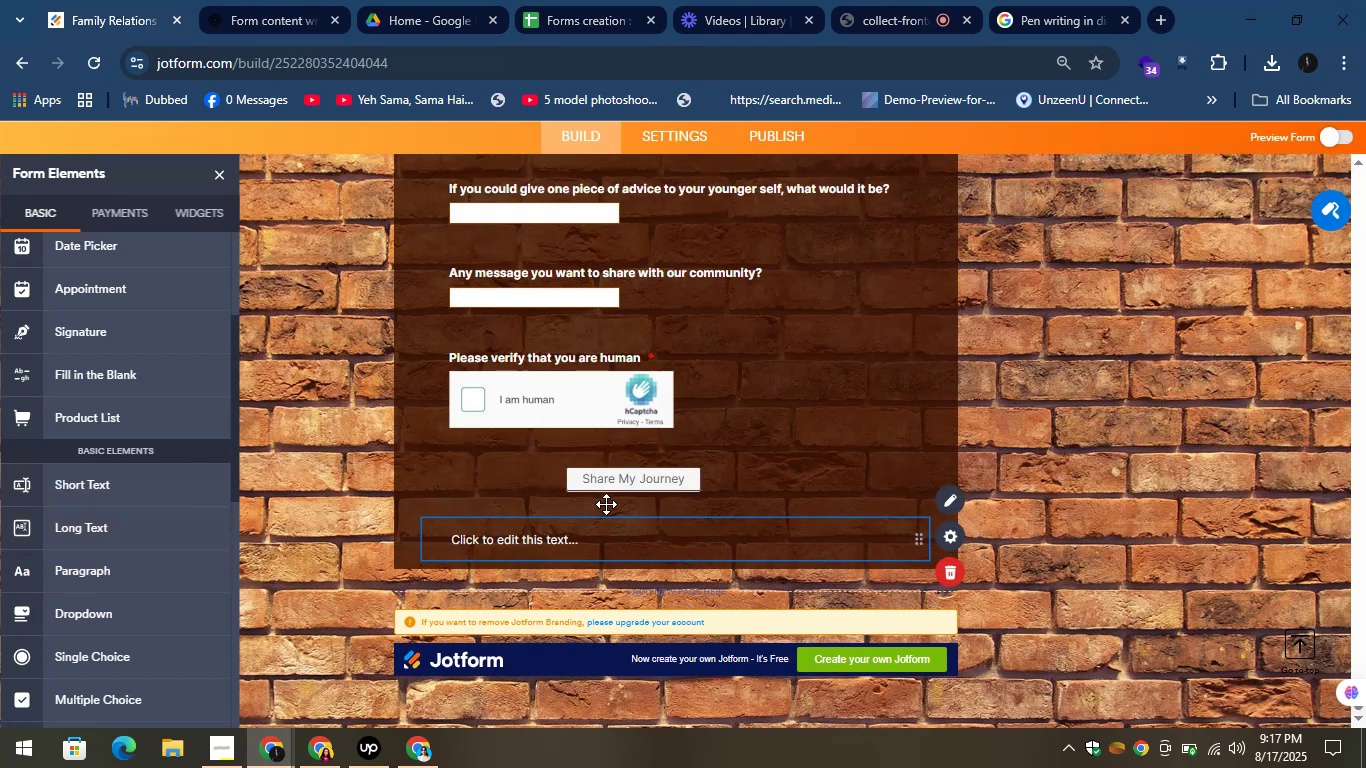 
double_click([583, 537])
 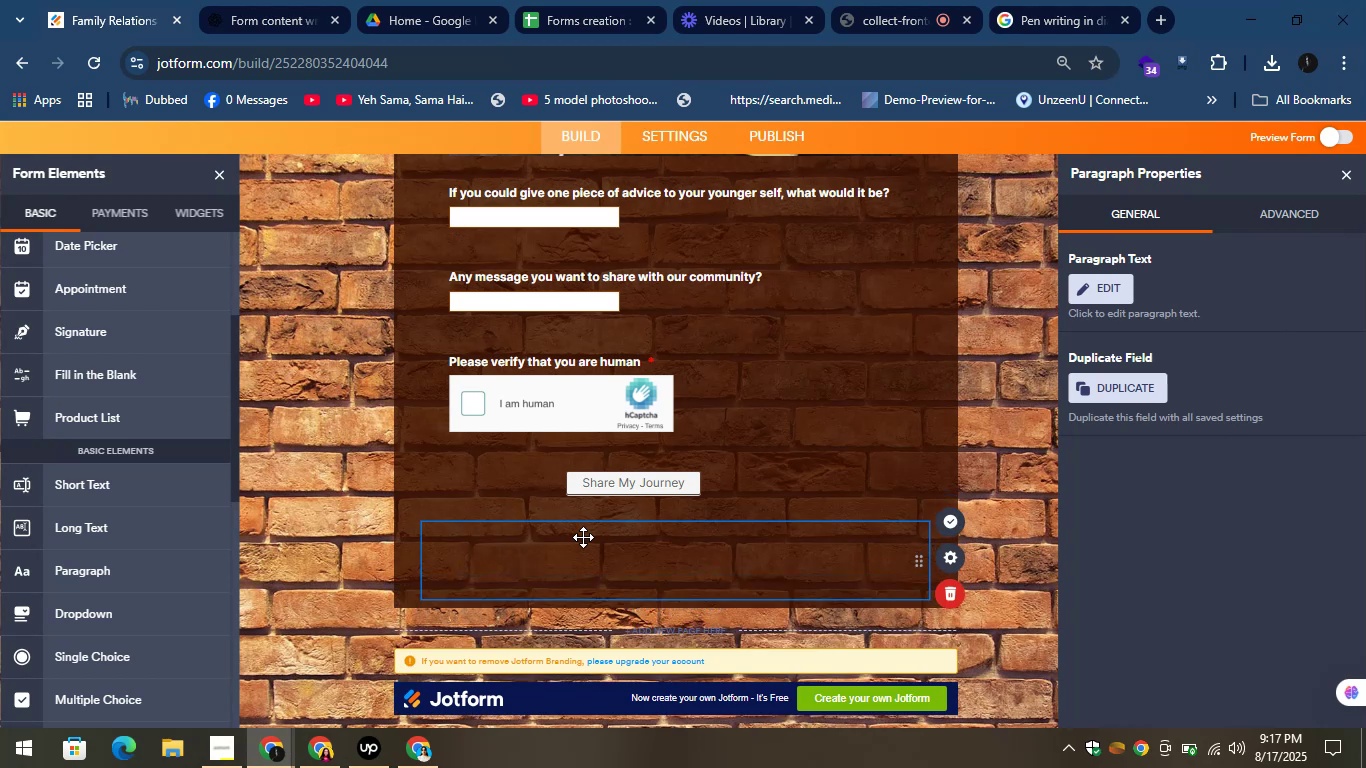 
wait(8.16)
 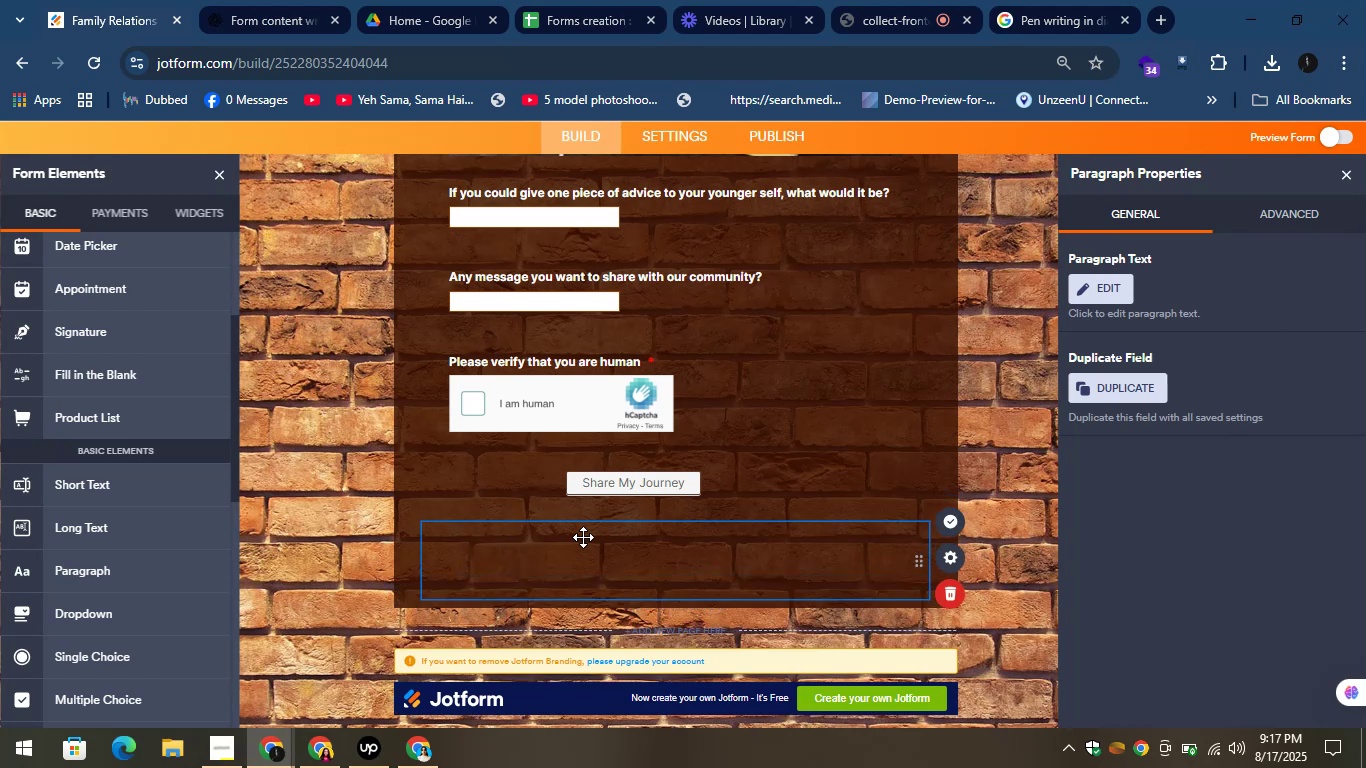 
scroll: coordinate [597, 492], scroll_direction: down, amount: 3.0
 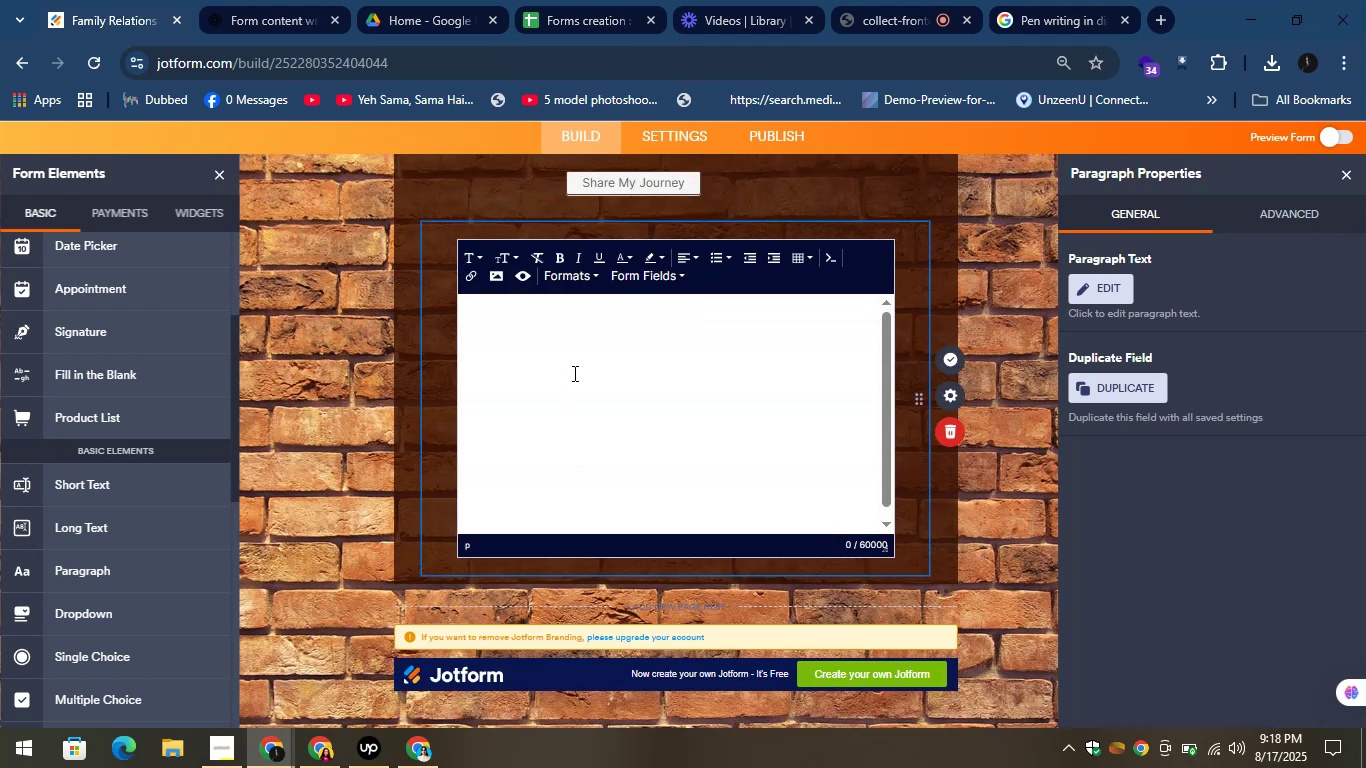 
double_click([573, 373])
 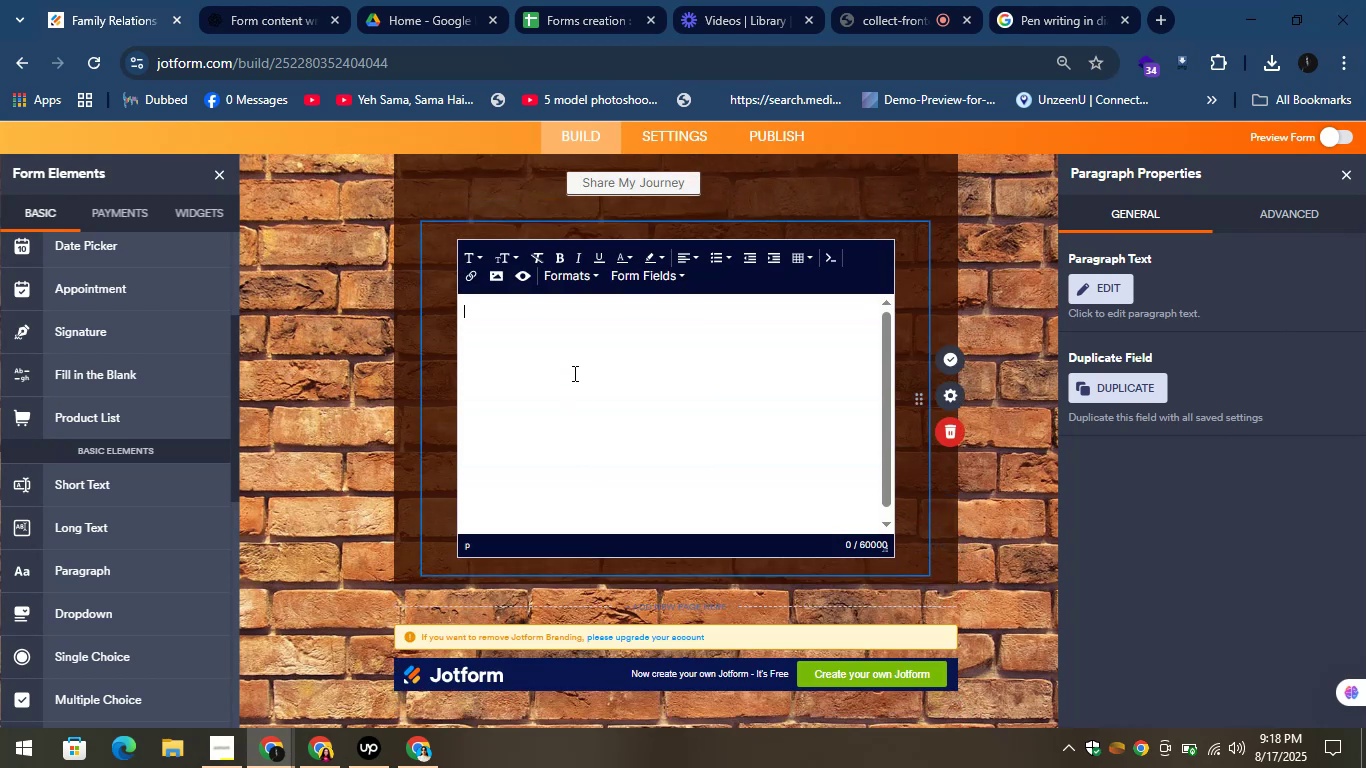 
key(Control+ControlLeft)
 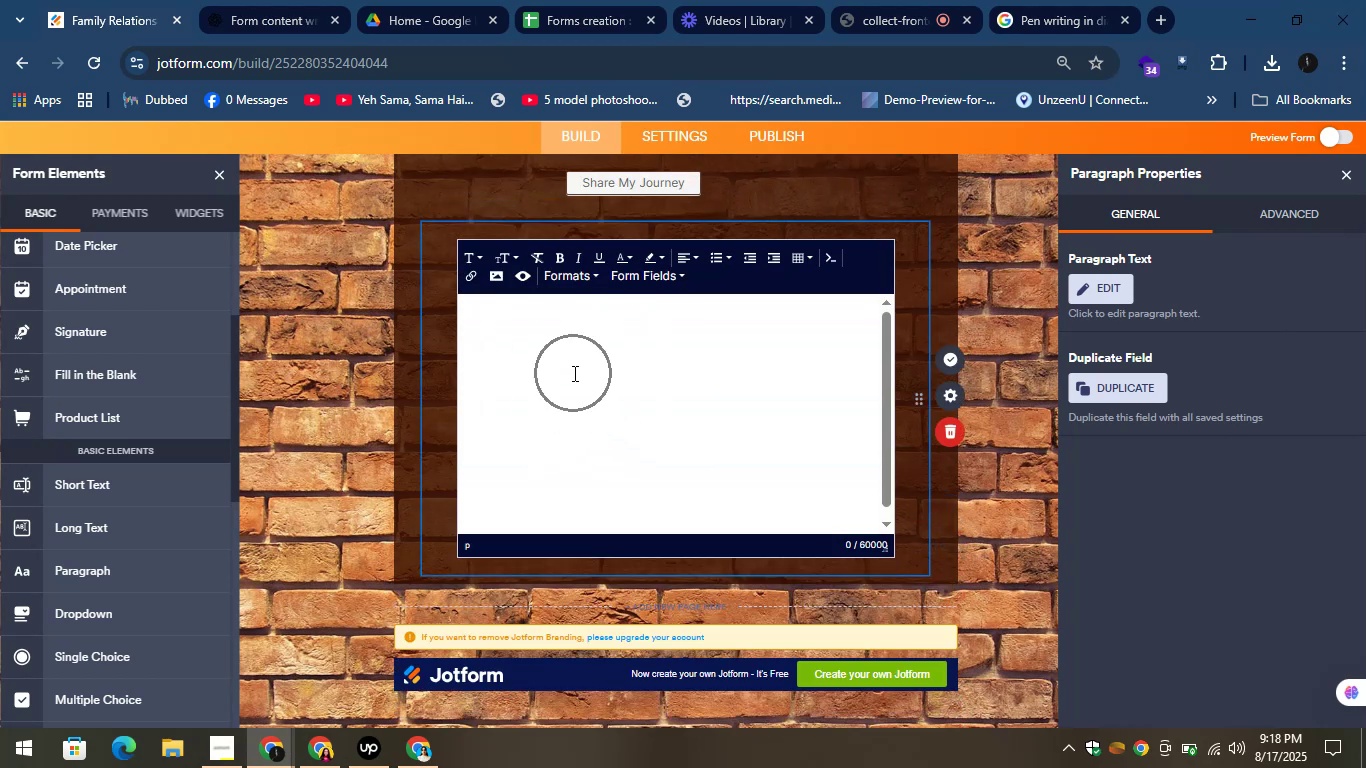 
key(Control+V)
 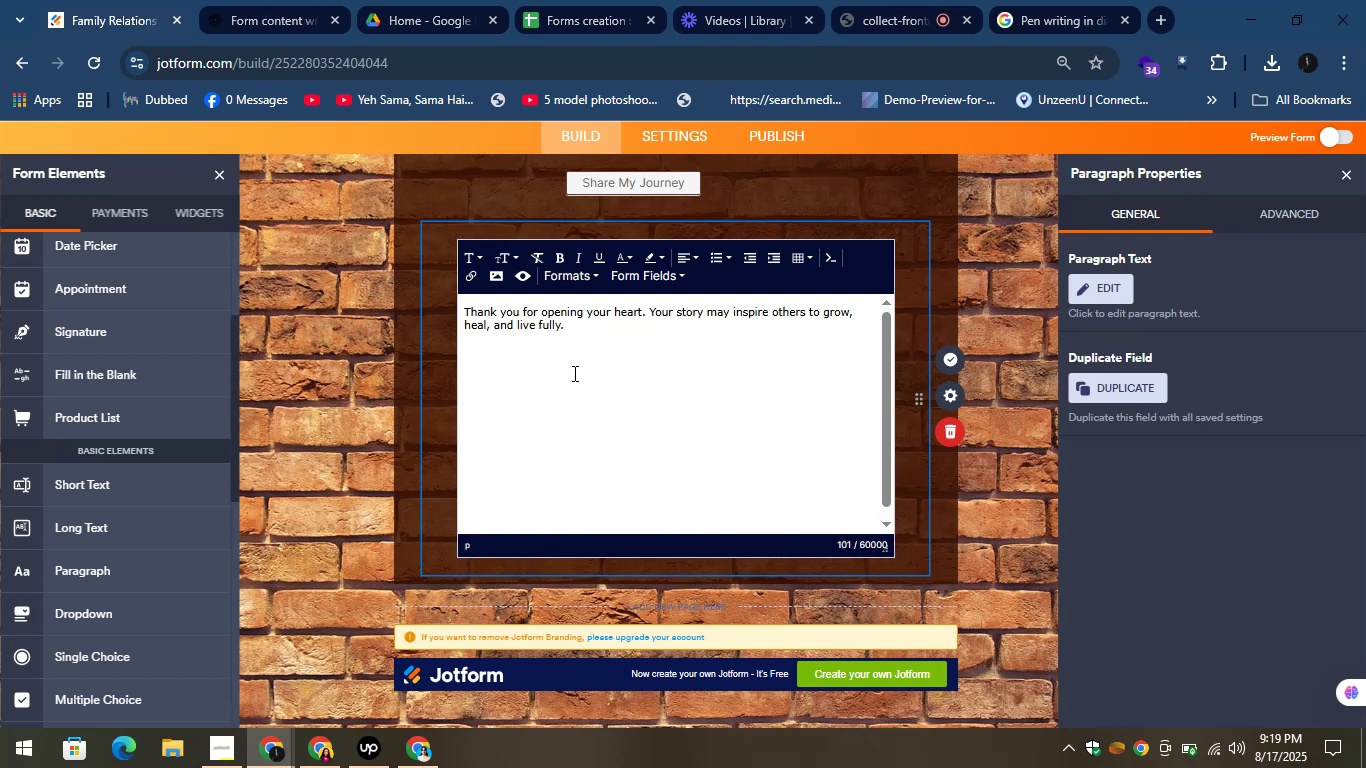 
wait(102.31)
 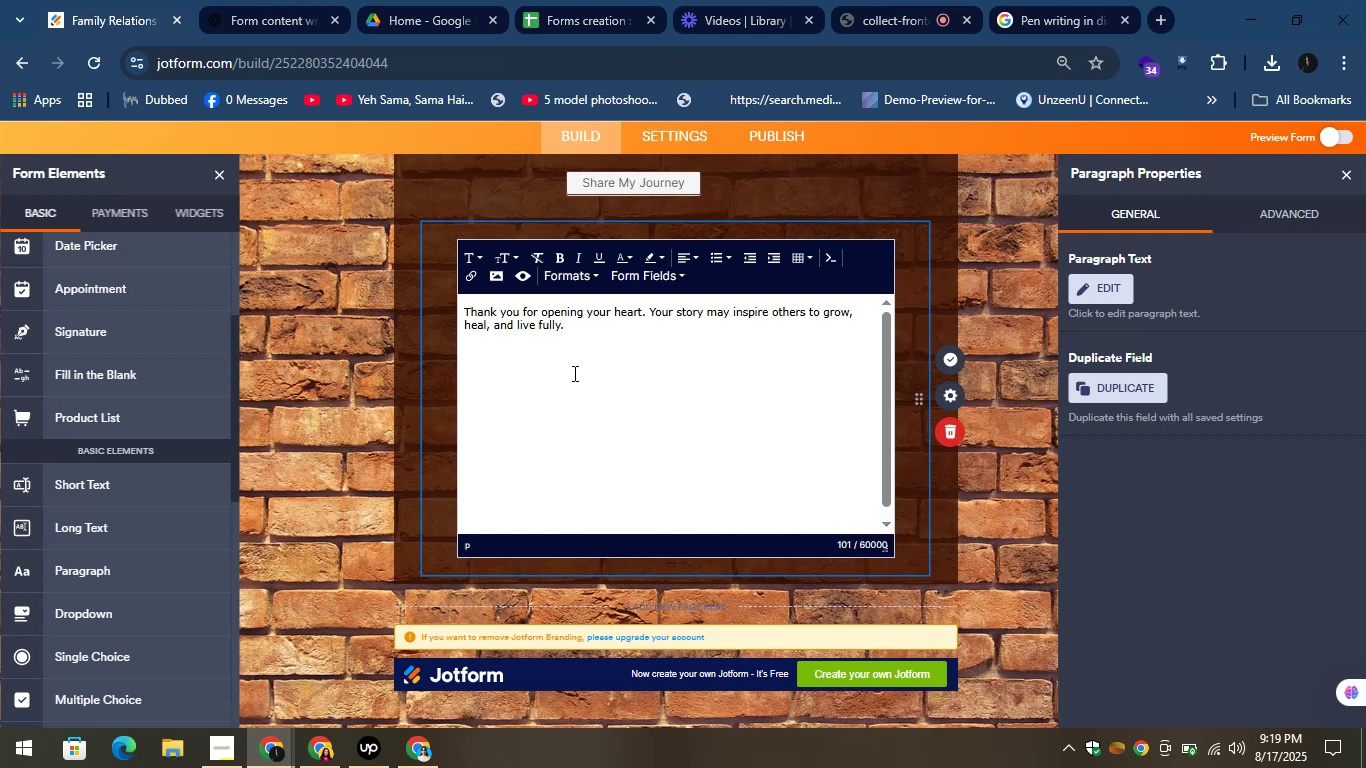 
left_click([939, 256])
 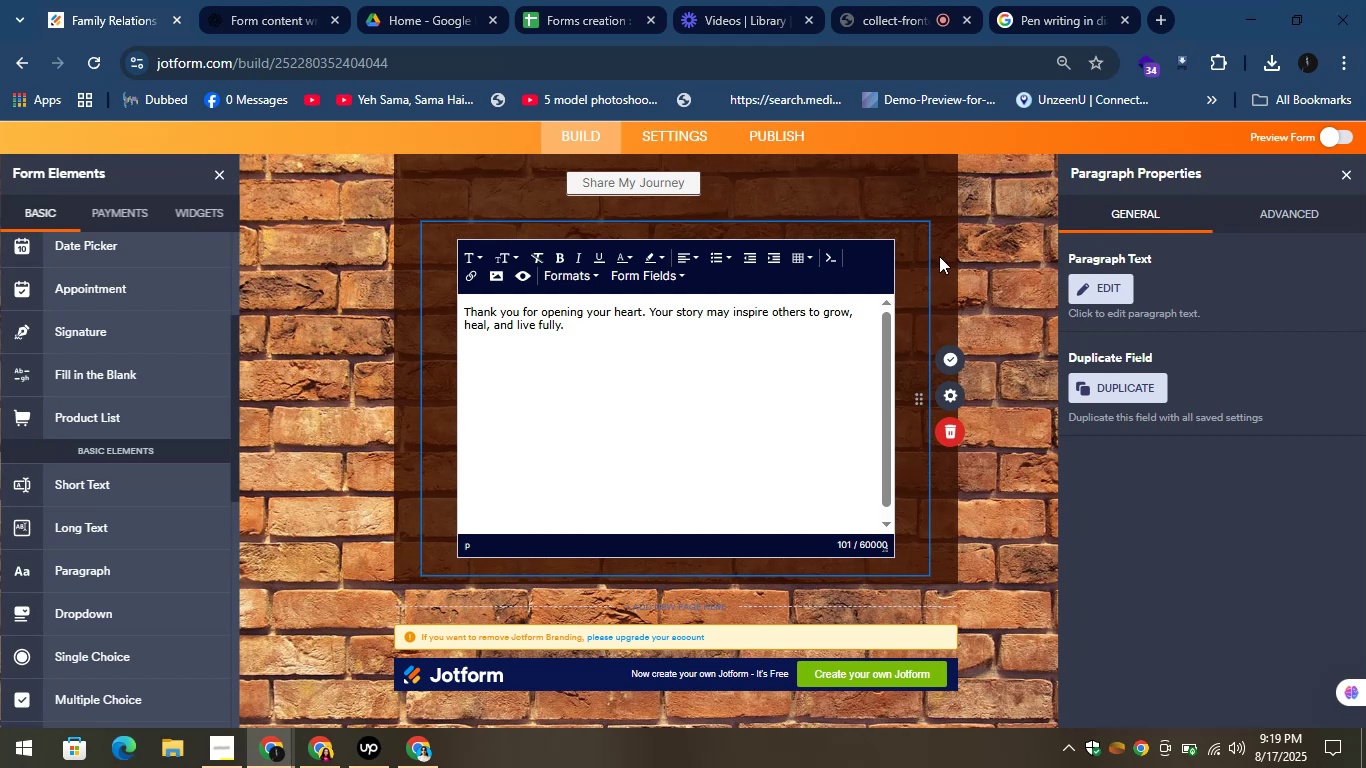 
left_click_drag(start_coordinate=[939, 256], to_coordinate=[944, 251])
 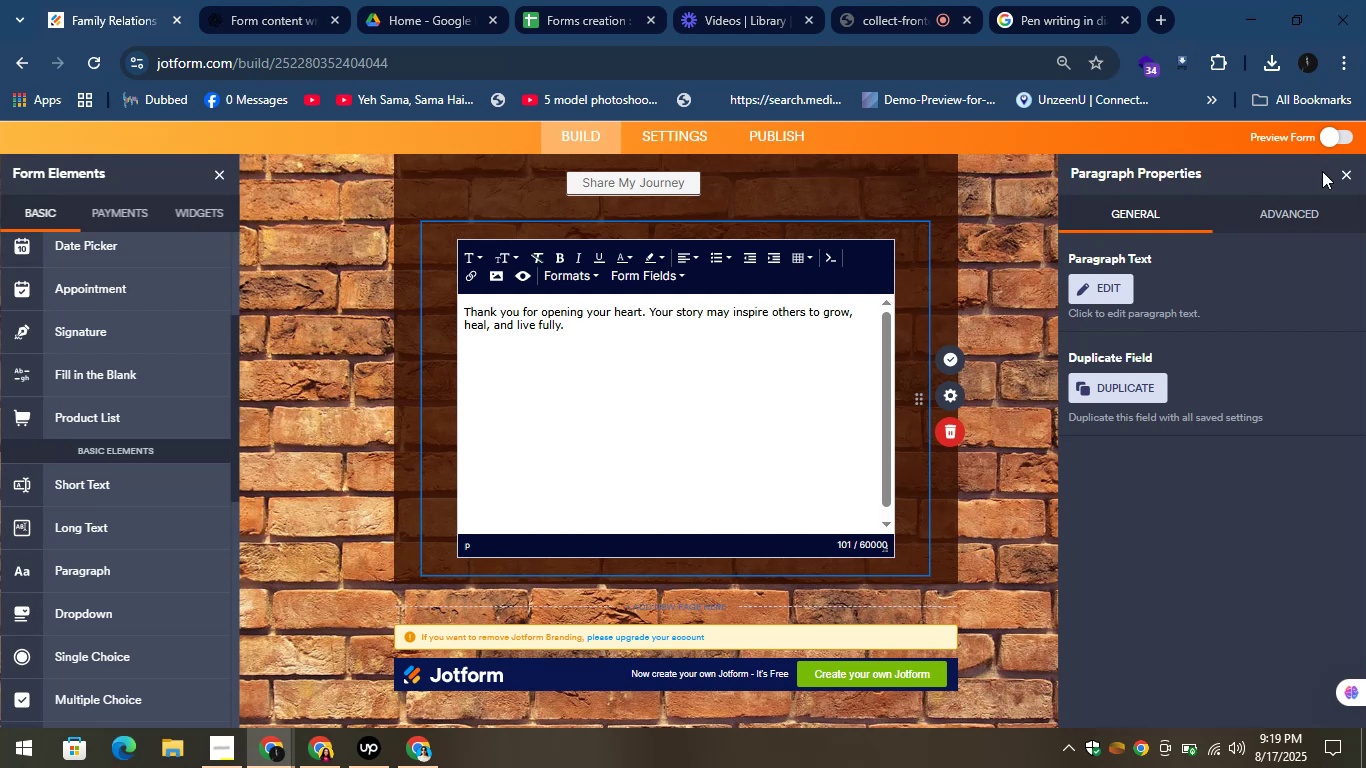 
left_click([1341, 173])
 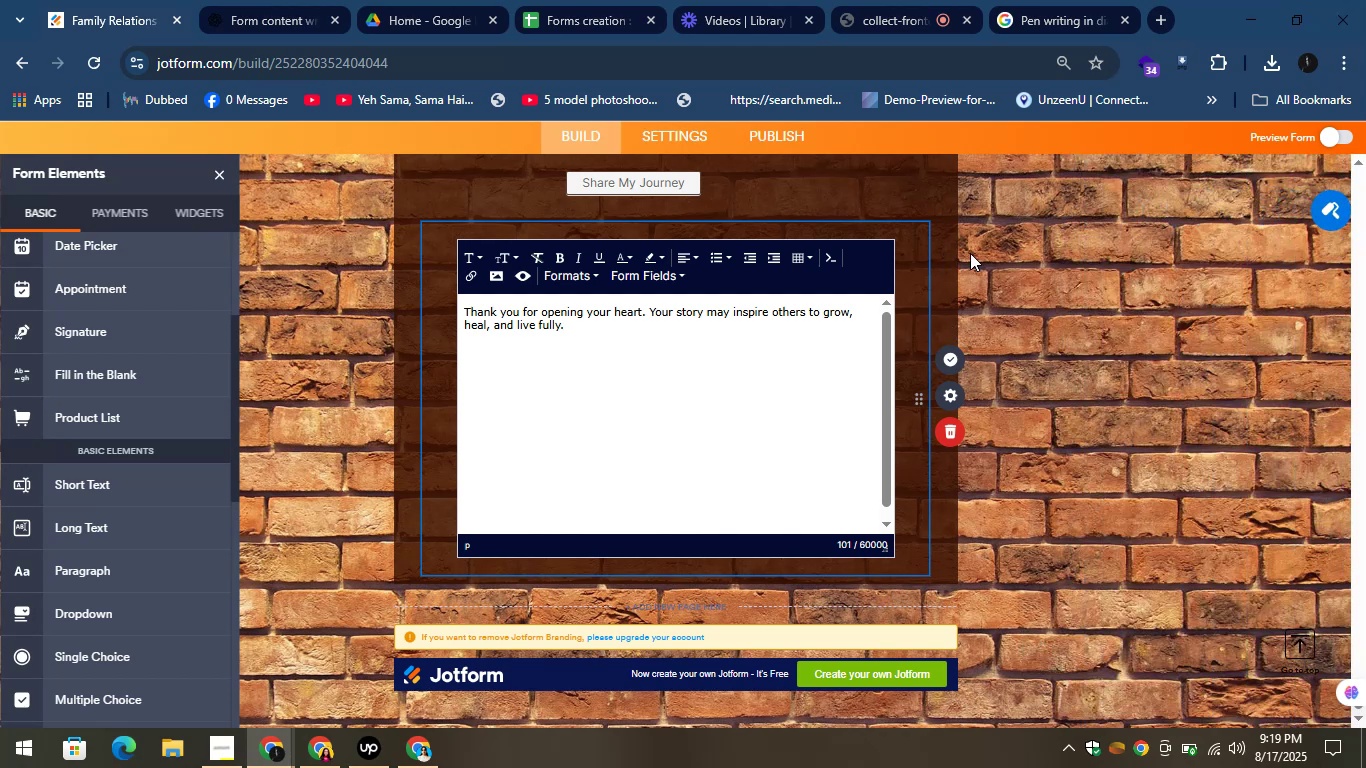 
double_click([970, 252])
 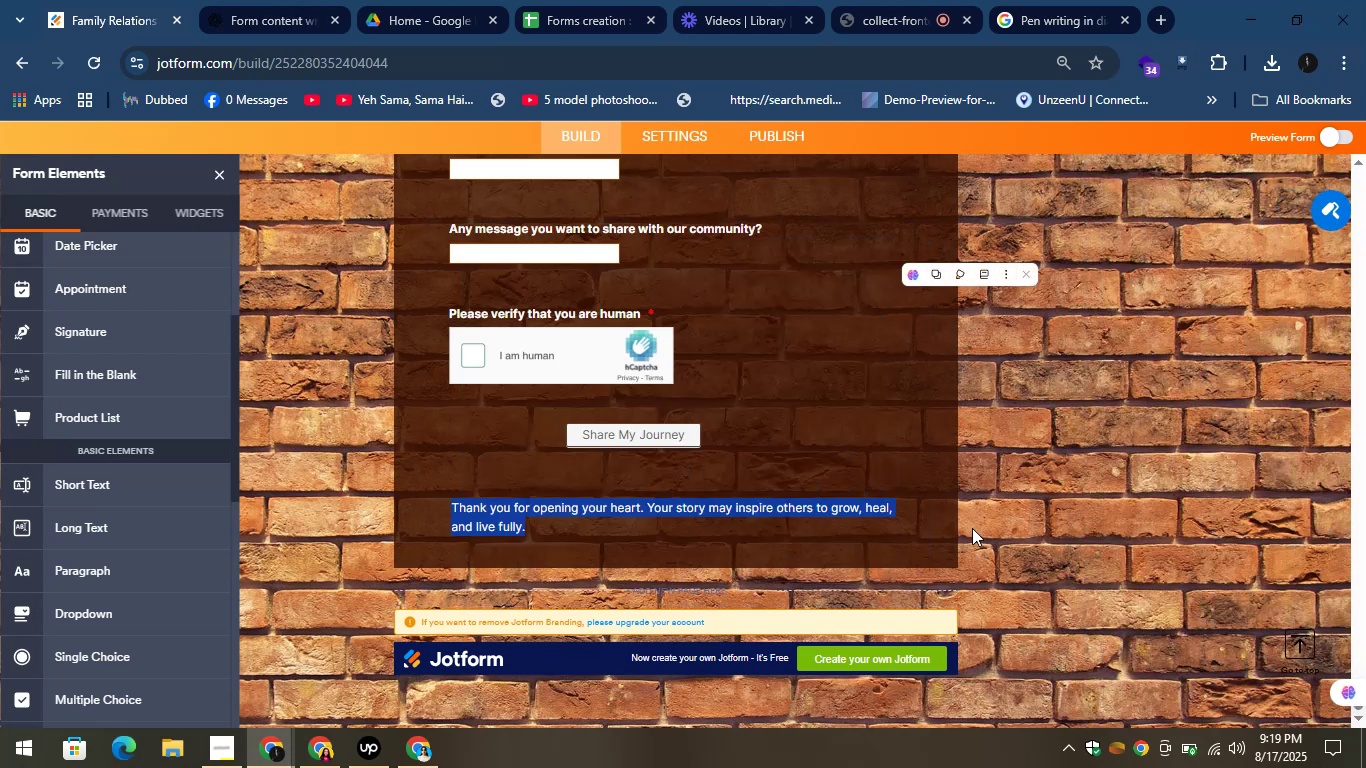 
left_click([825, 501])
 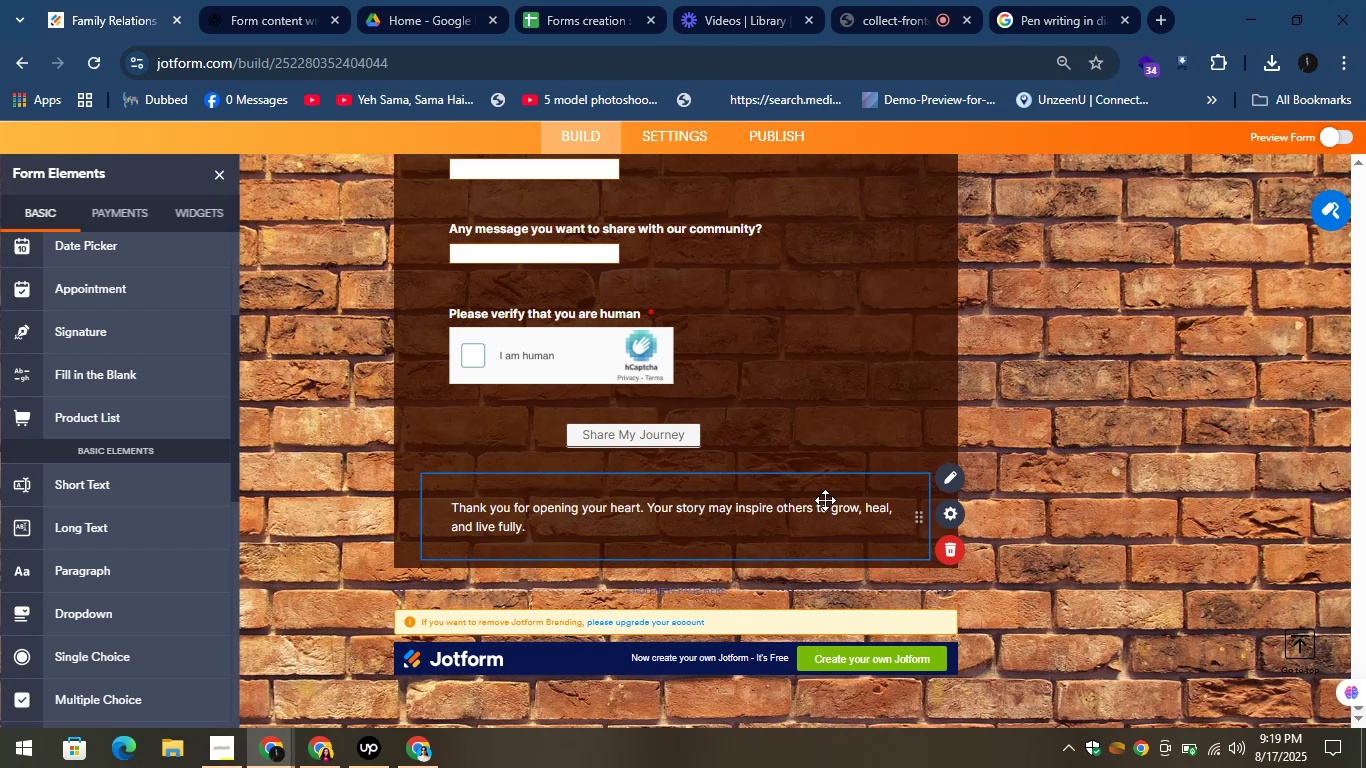 
wait(9.36)
 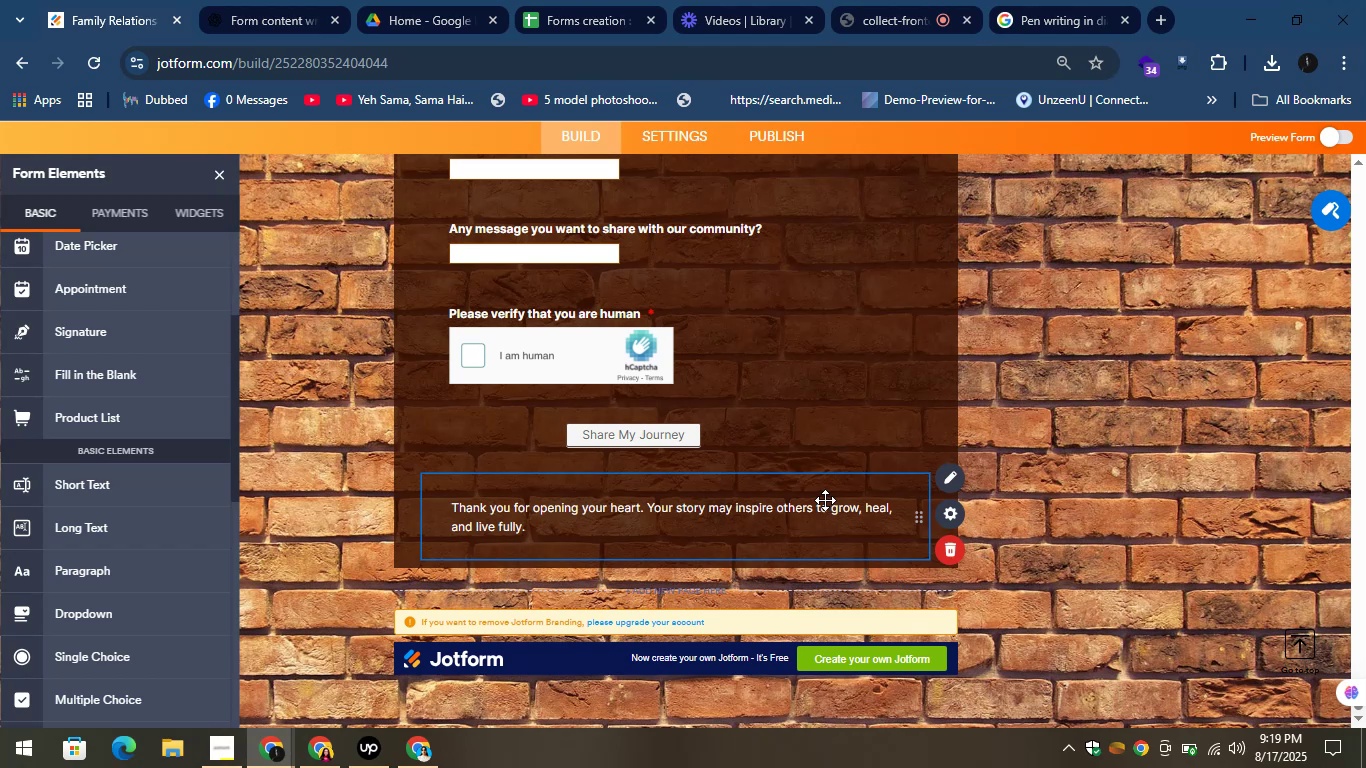 
scroll: coordinate [753, 306], scroll_direction: up, amount: 141.0
 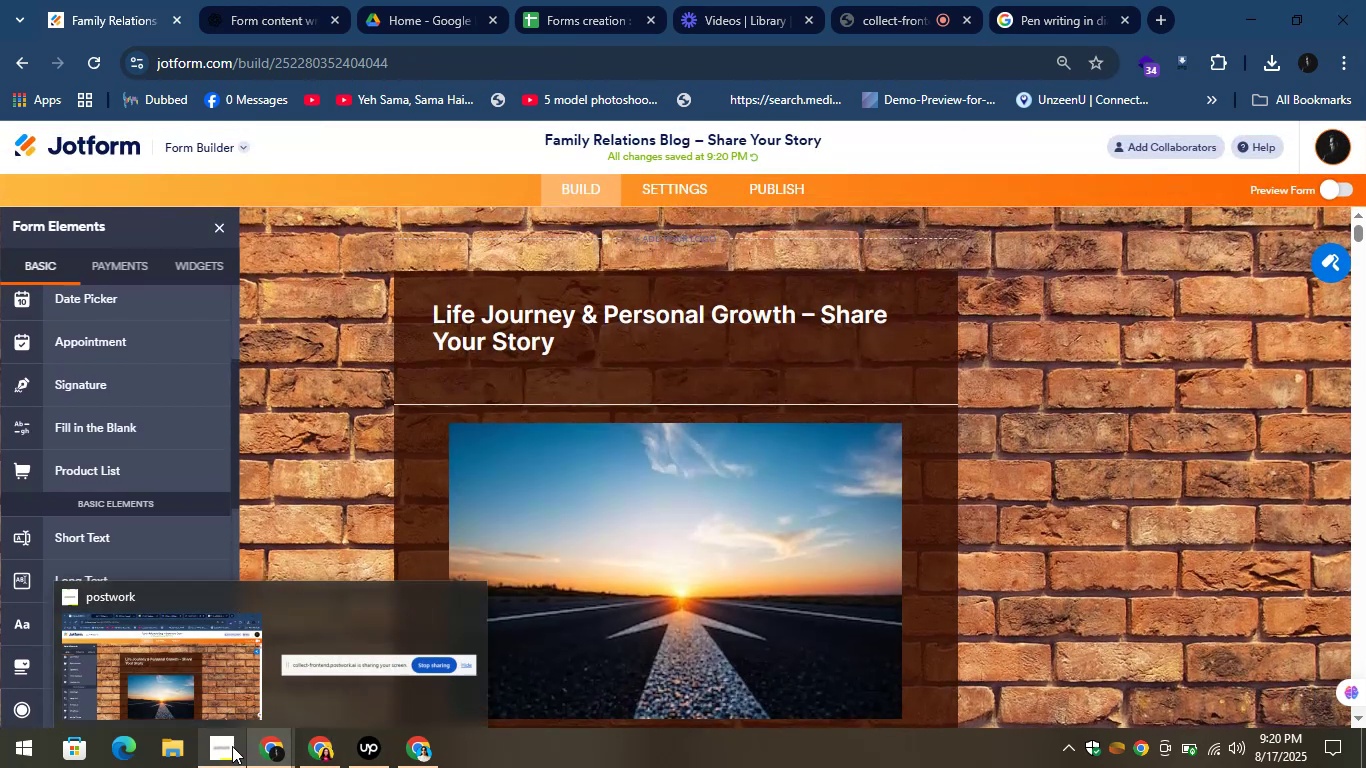 
left_click([224, 746])
 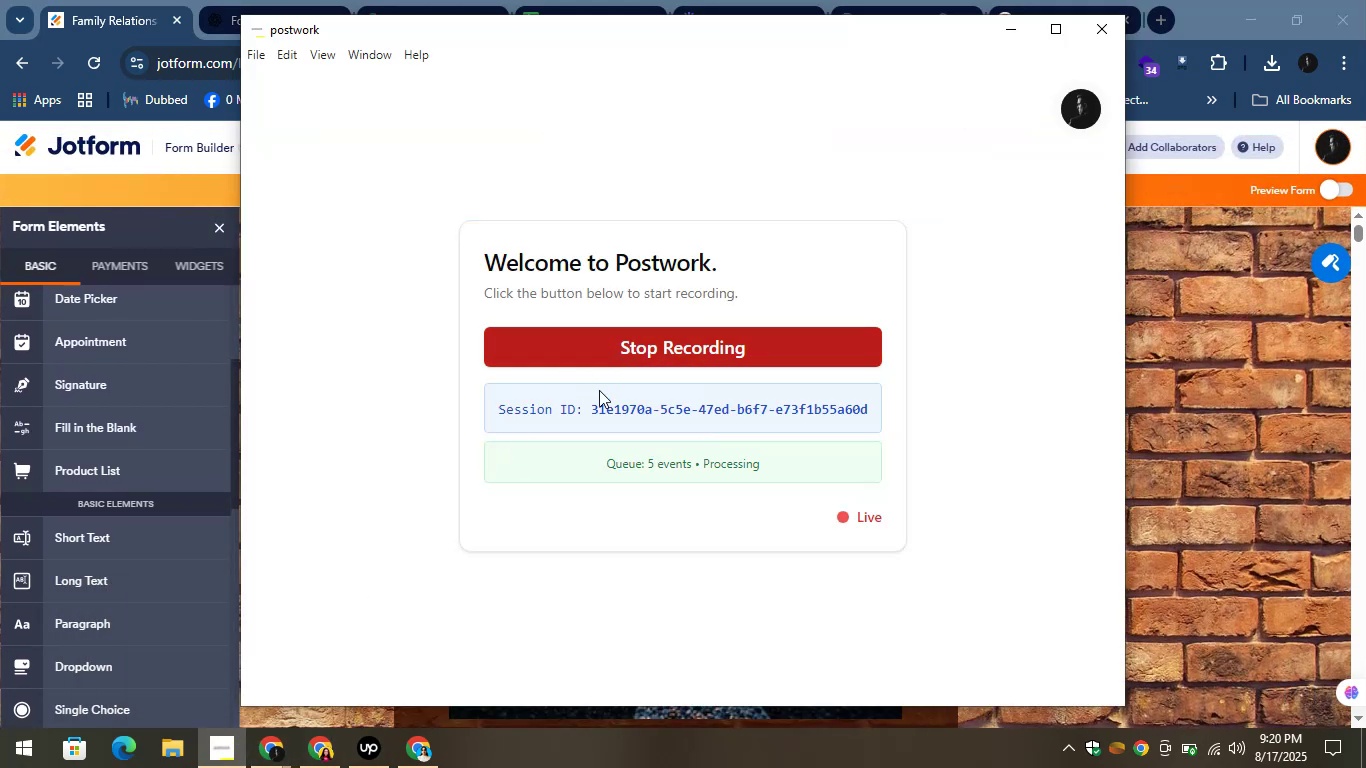 